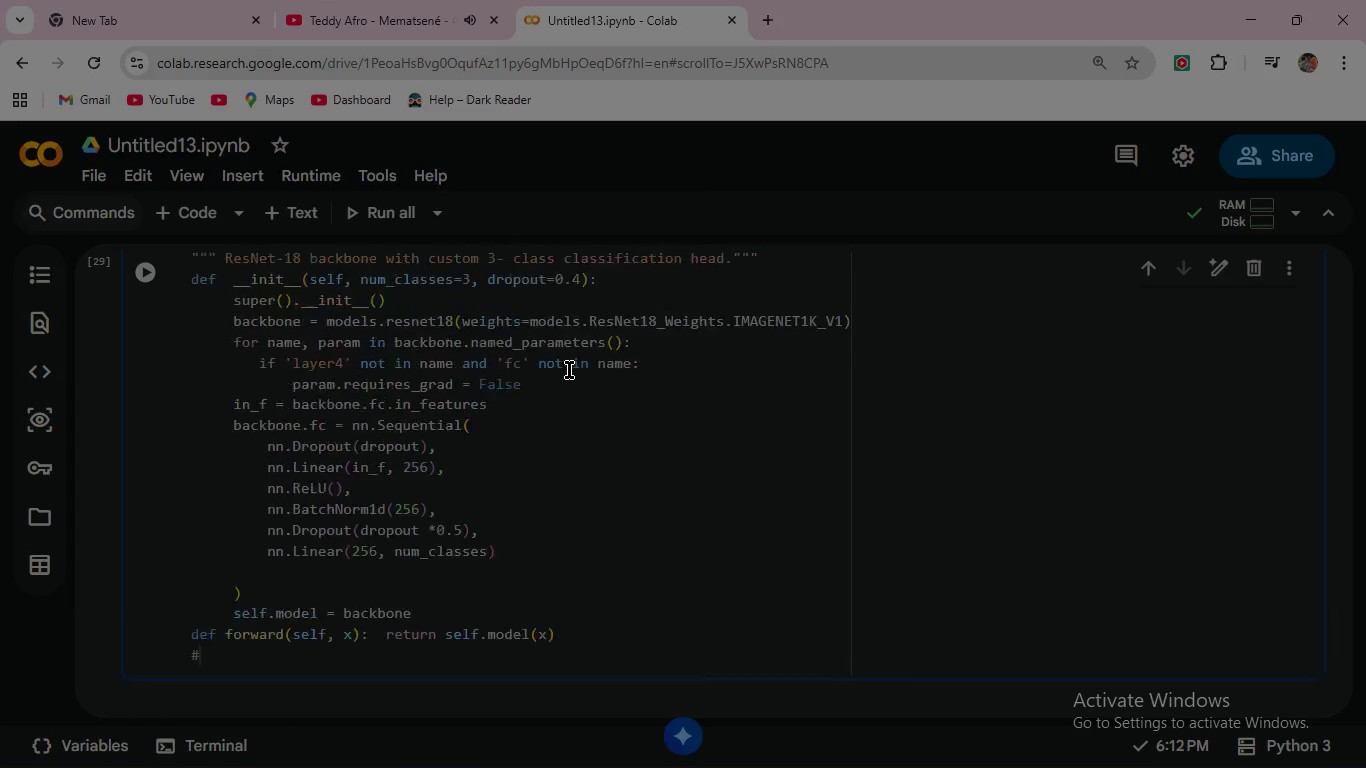 
scroll: coordinate [569, 370], scroll_direction: up, amount: 1.0
 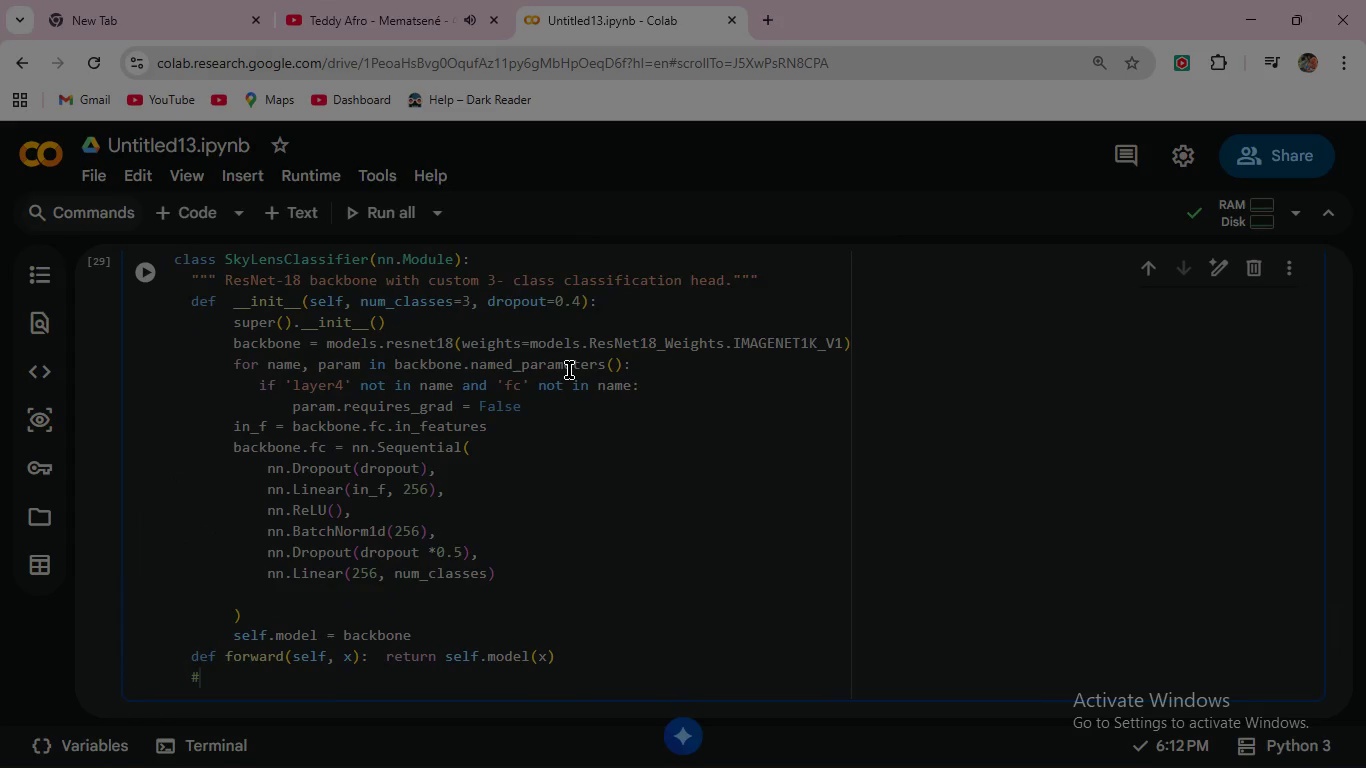 
key(Backspace)
 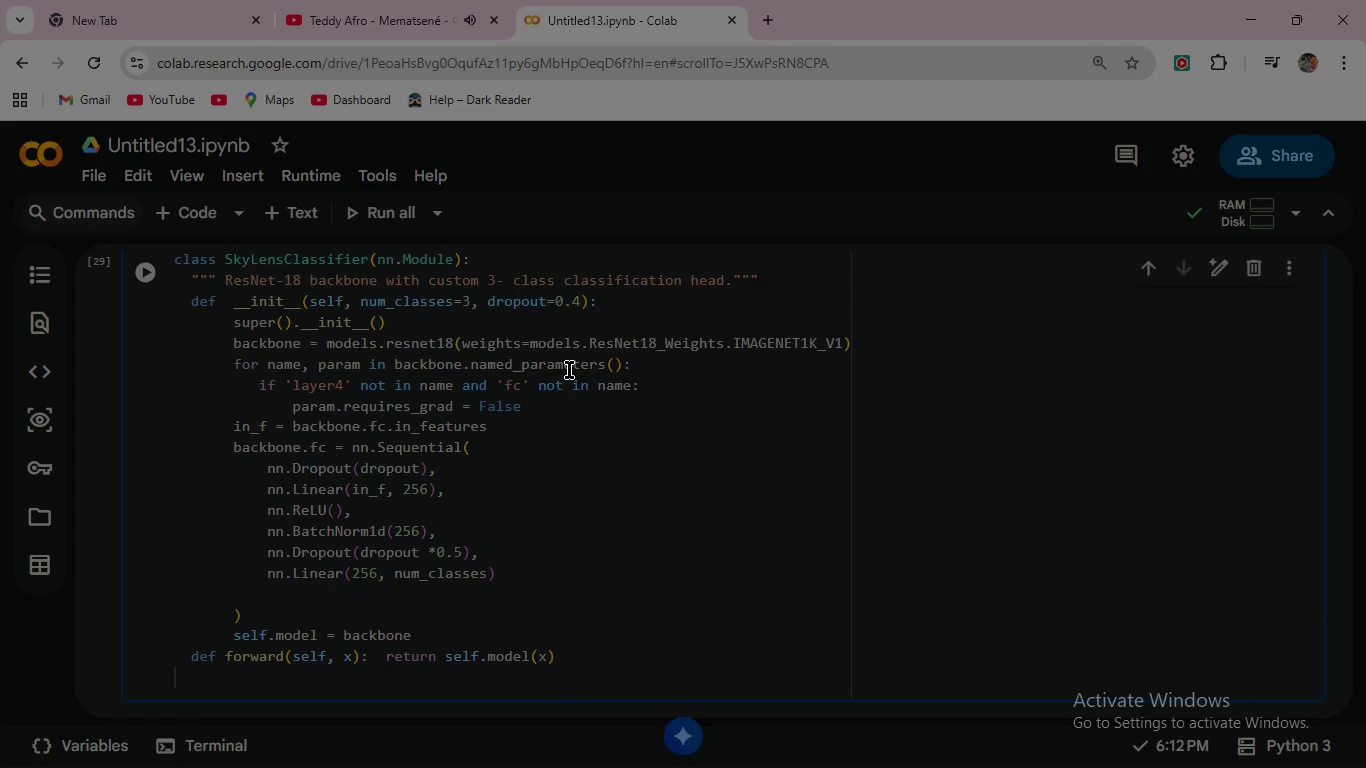 
key(Backspace)
 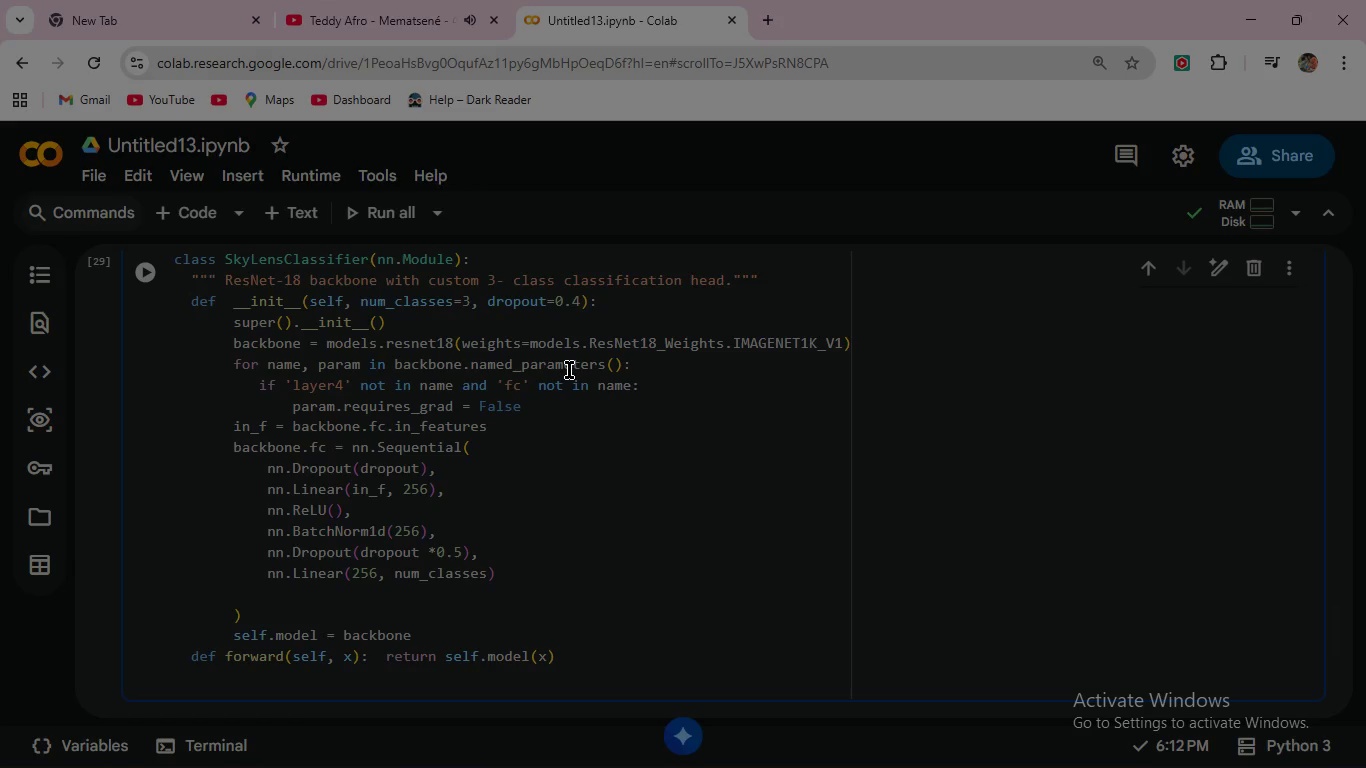 
key(Shift+3)
 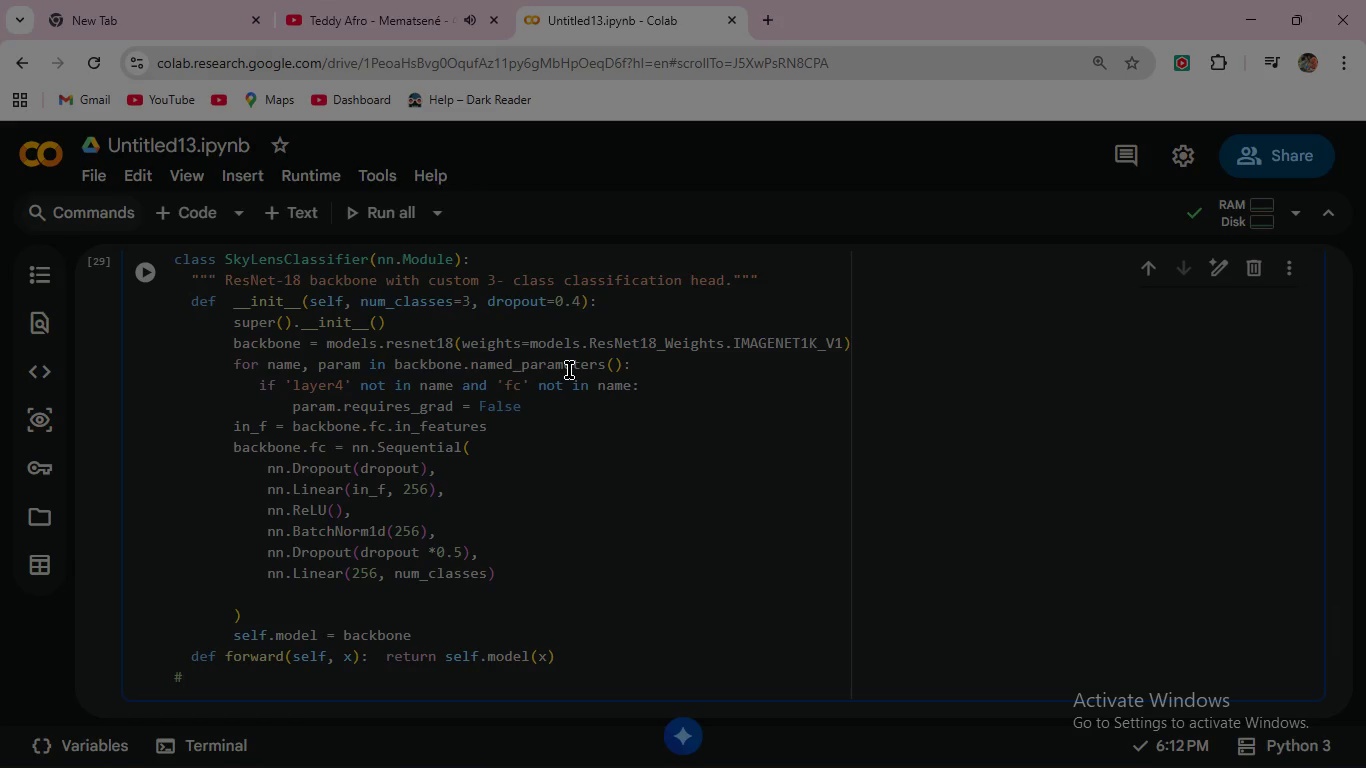 
type( -------Grad --CAM----------)
 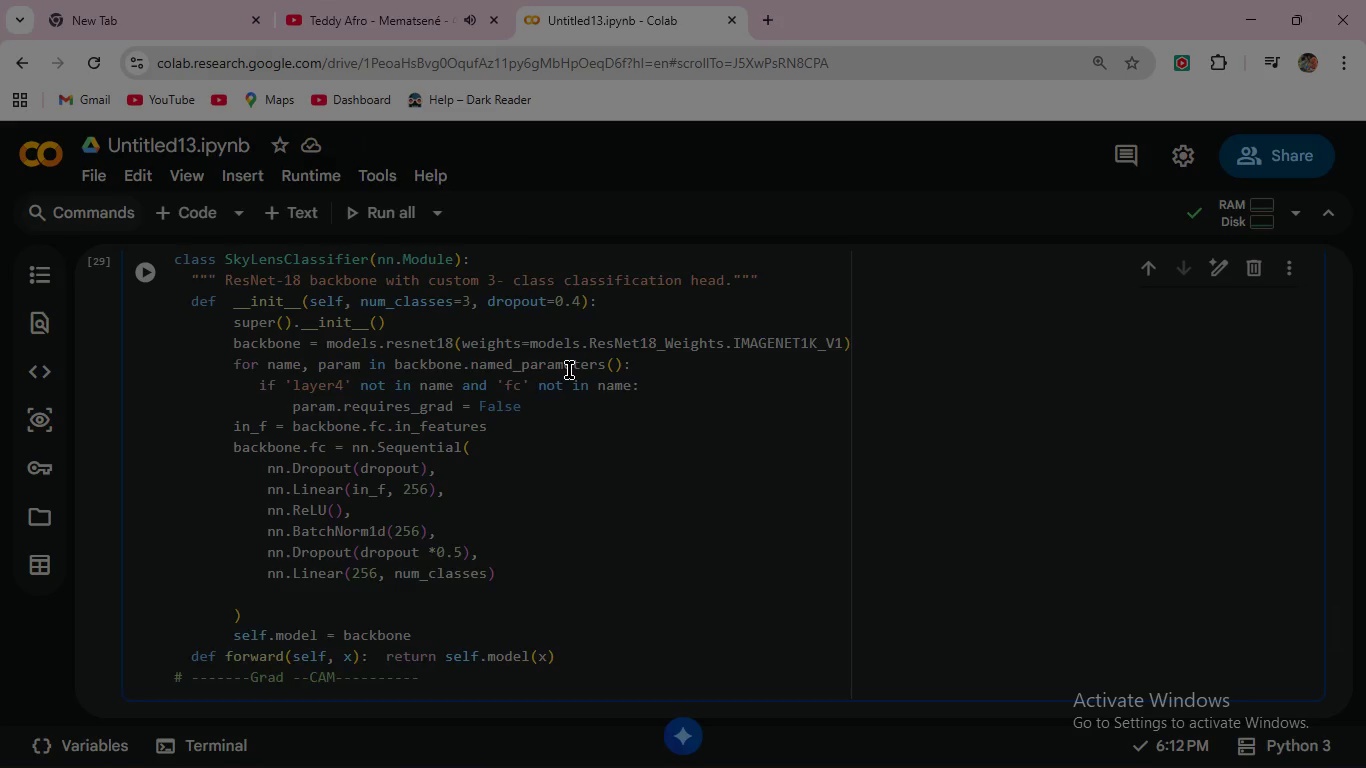 
key(Enter)
 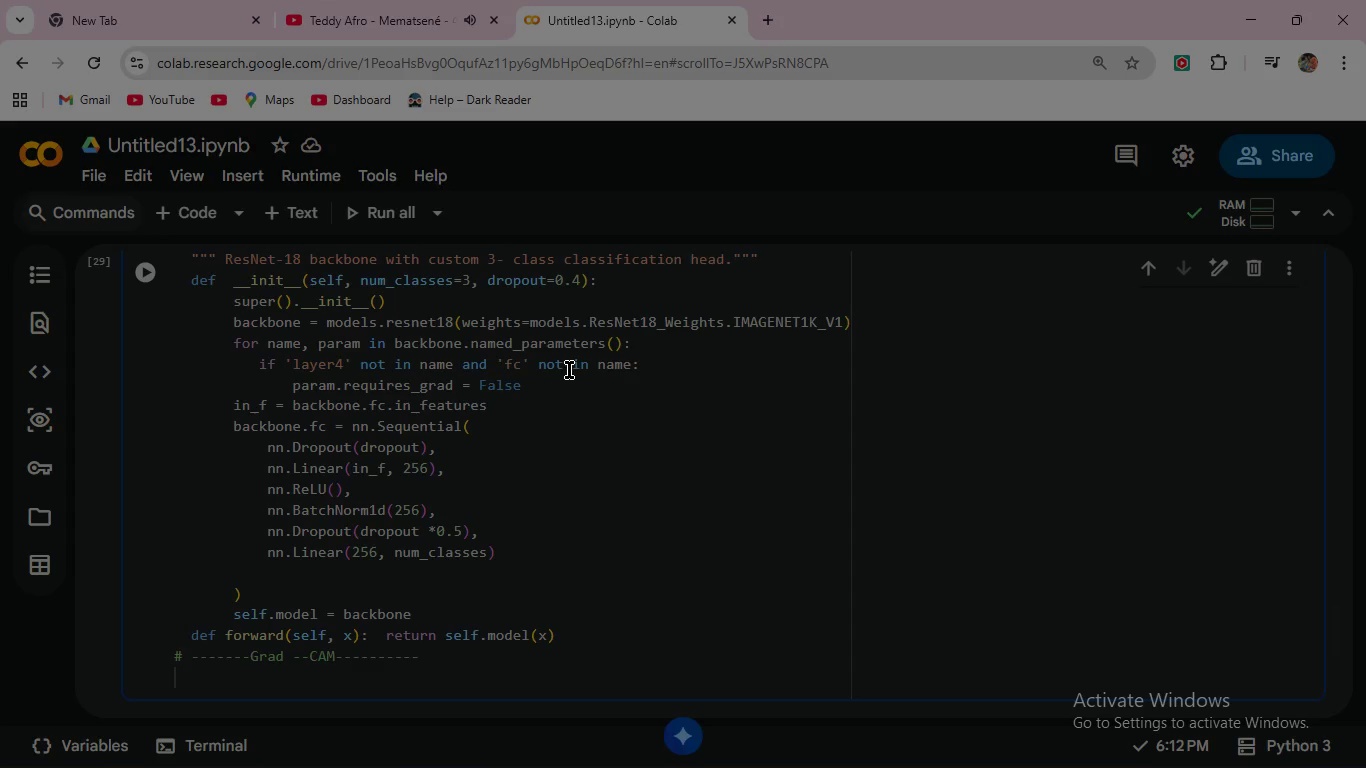 
type(class Grad)
 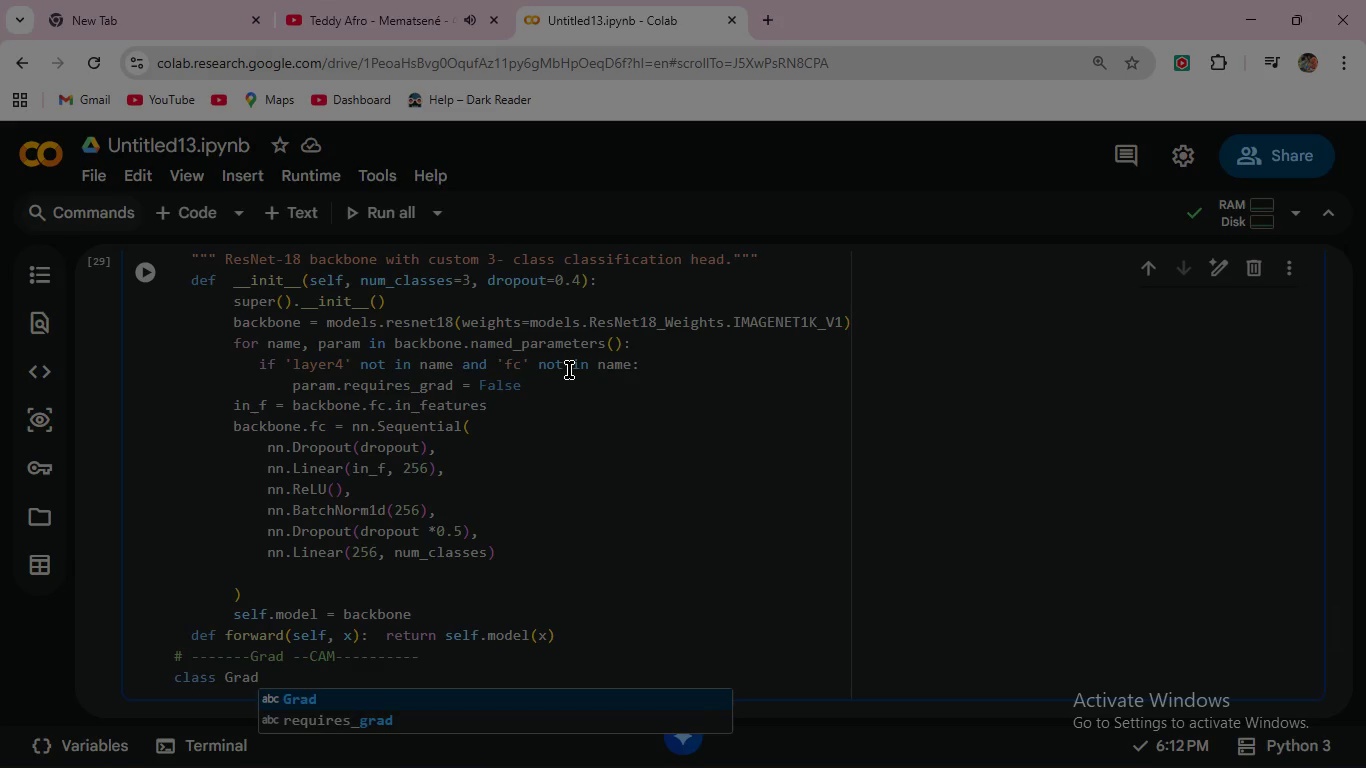 
type(CAM:)
 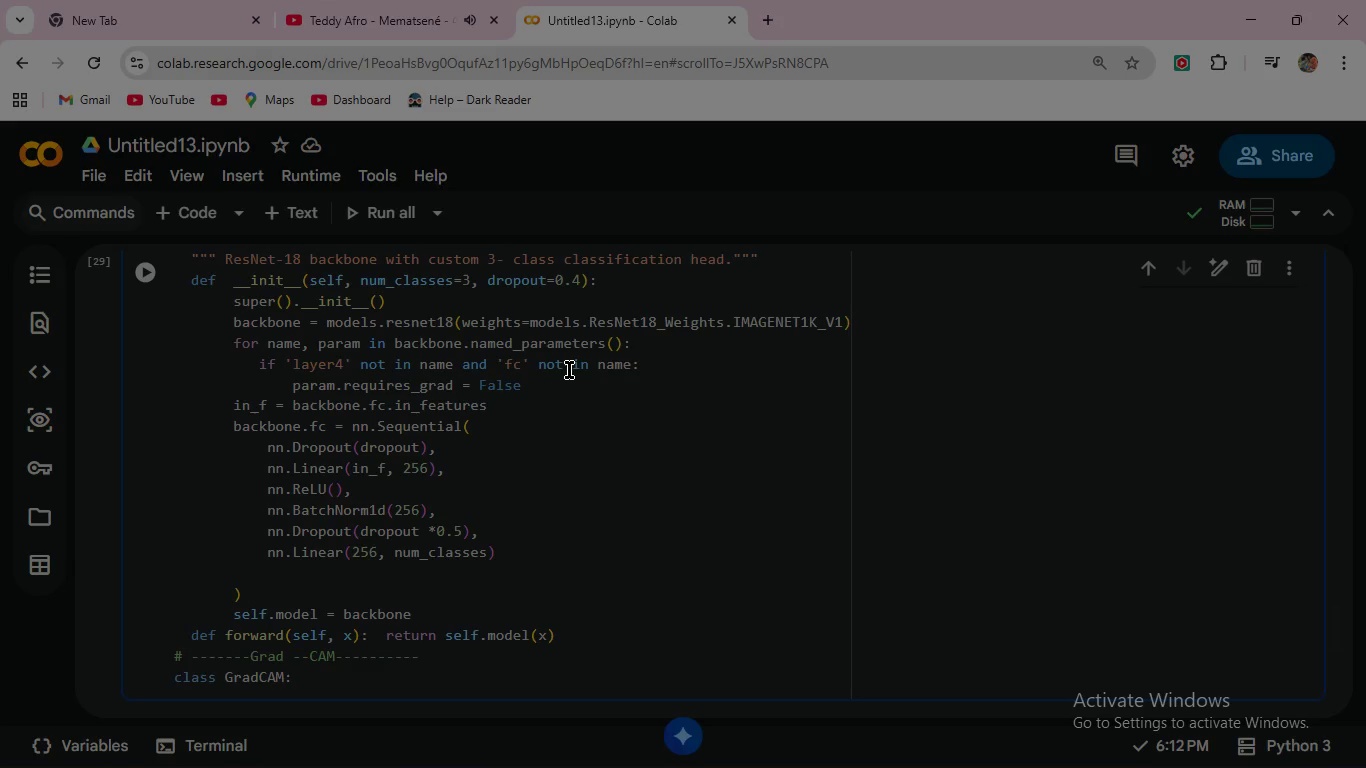 
key(Enter)
 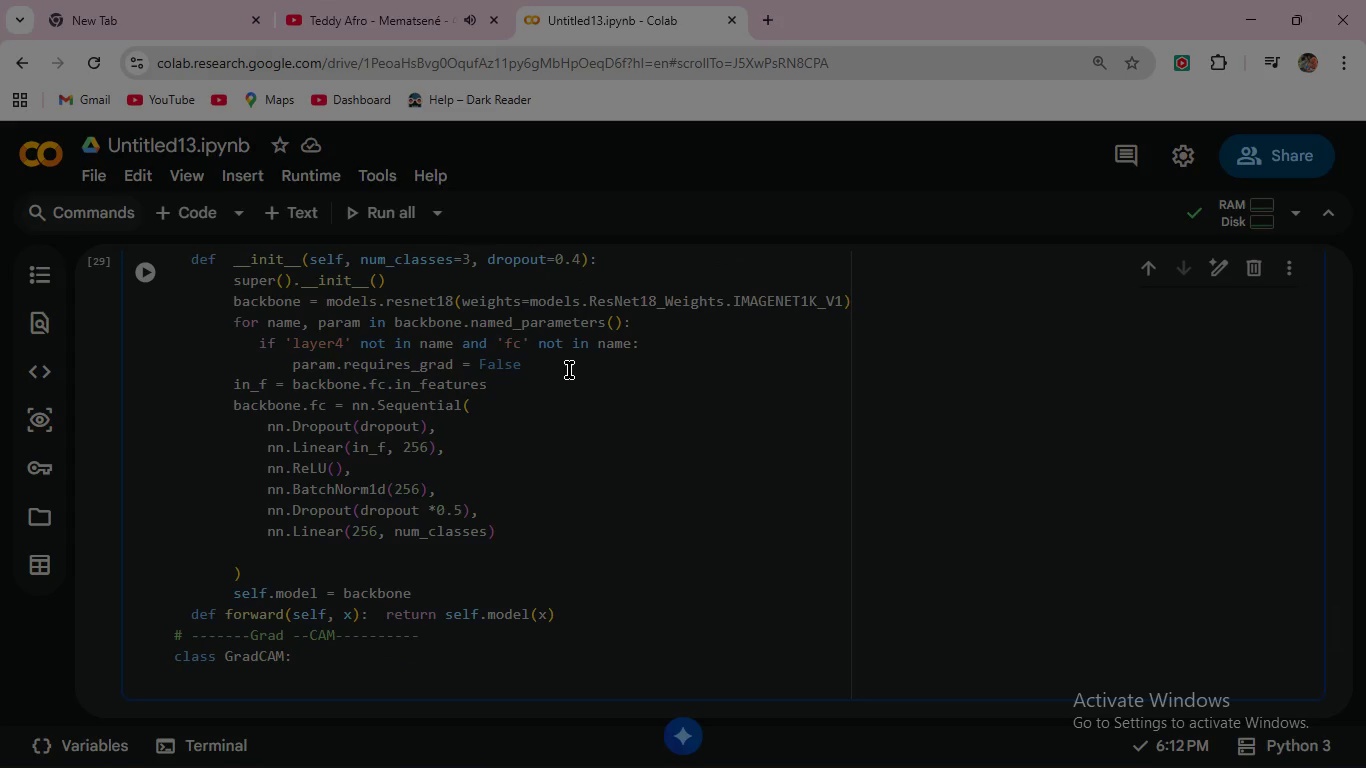 
type(  def )
 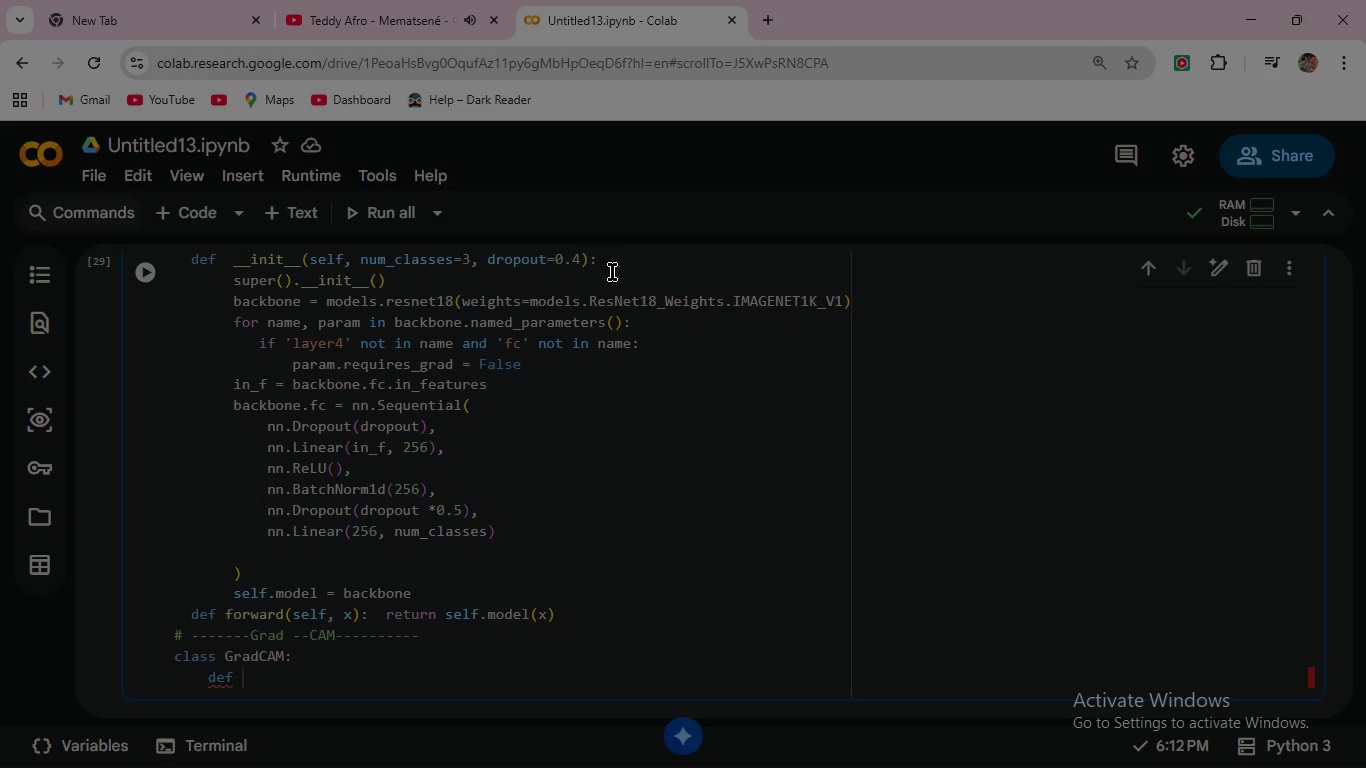 
scroll: coordinate [520, 346], scroll_direction: up, amount: 4.0
 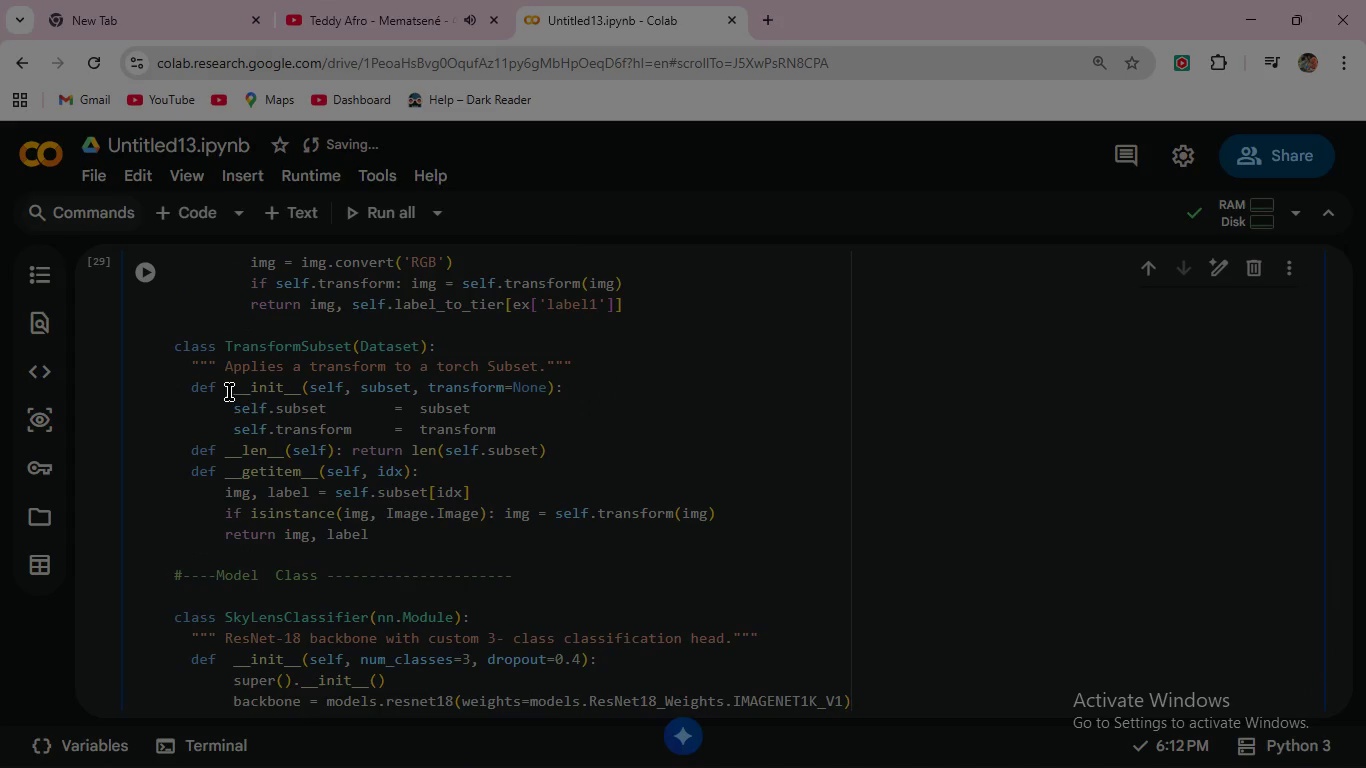 
left_click_drag(start_coordinate=[229, 392], to_coordinate=[596, 388])
 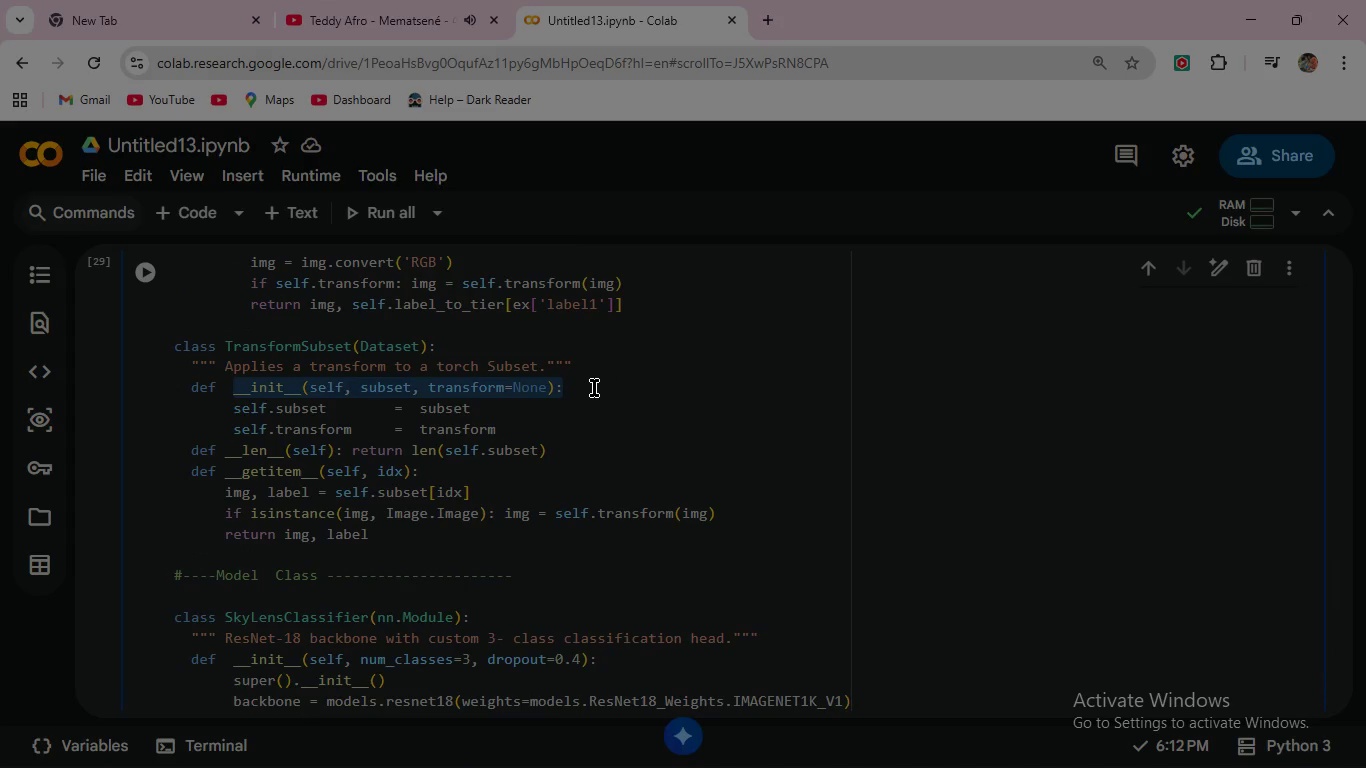 
key(Control+C)
 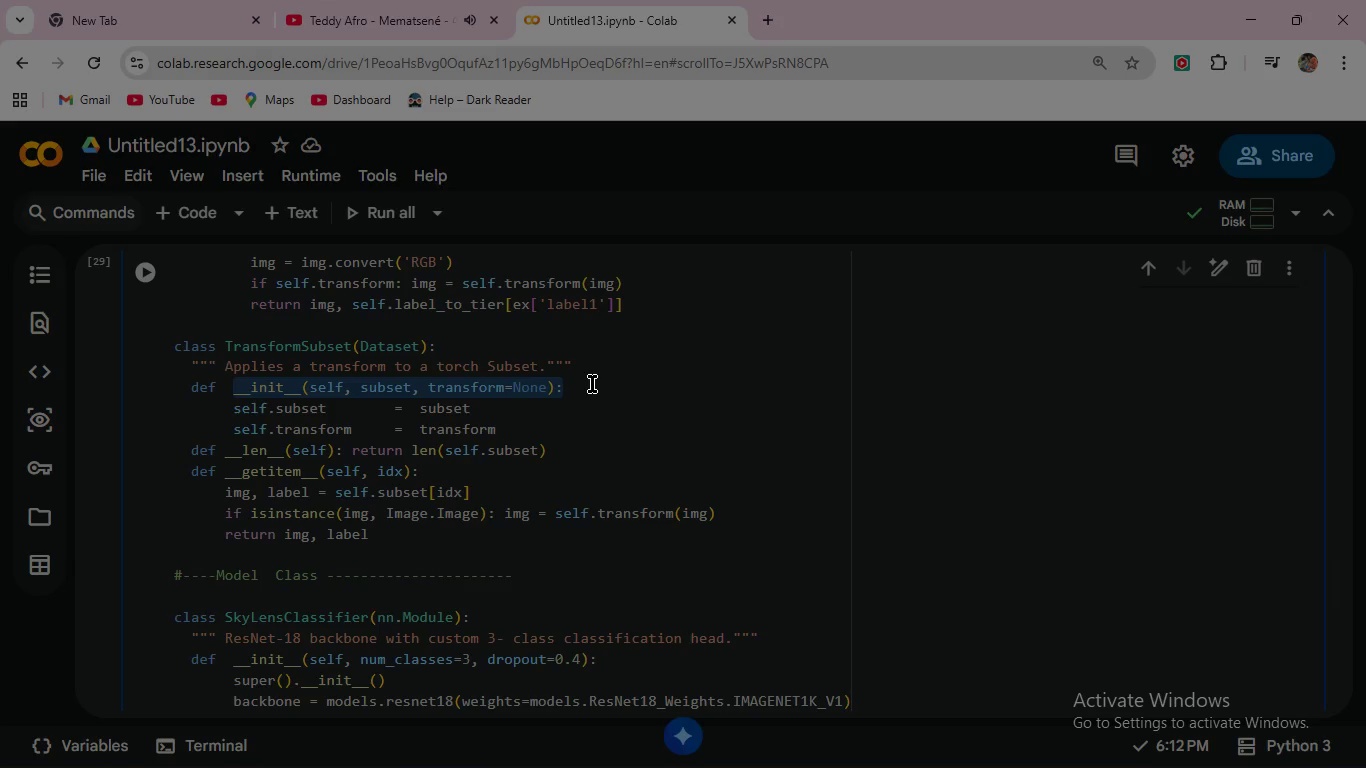 
scroll: coordinate [592, 385], scroll_direction: down, amount: 5.0
 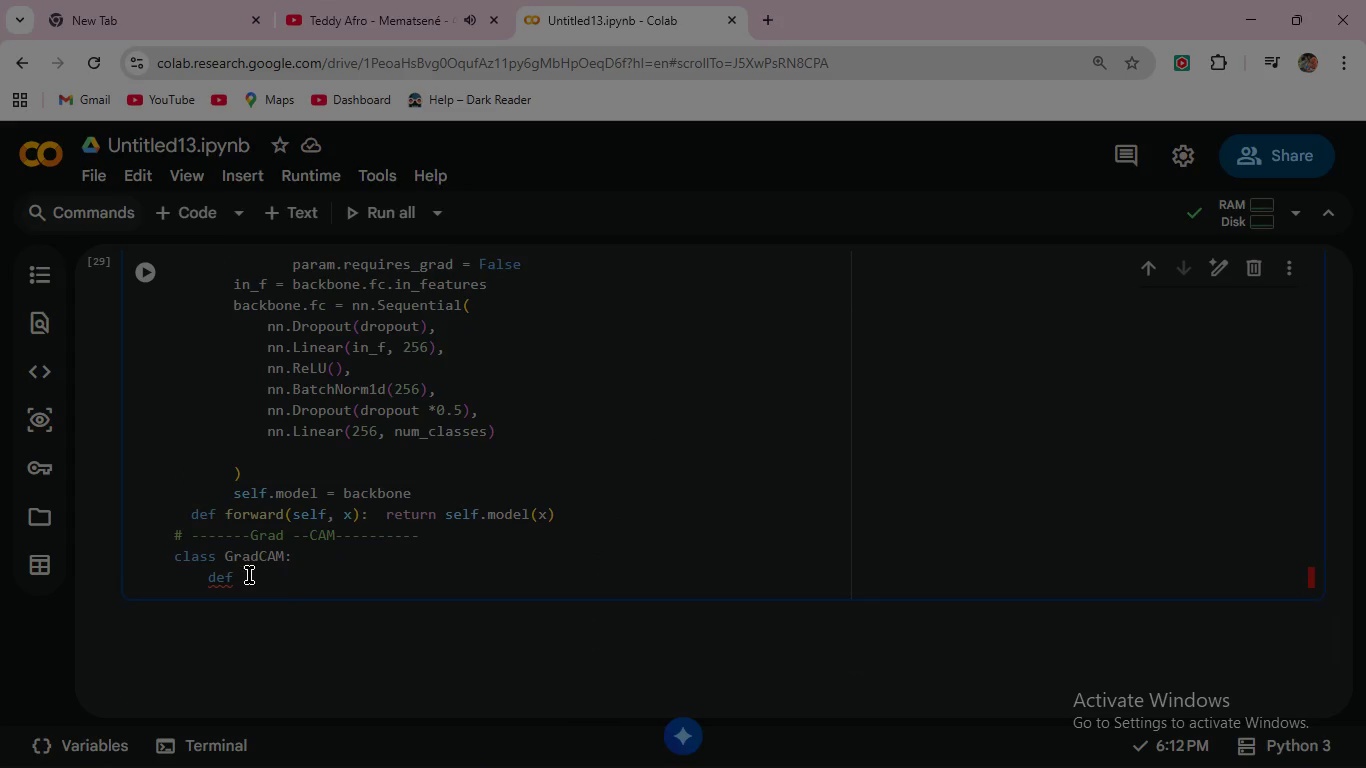 
left_click([249, 575])
 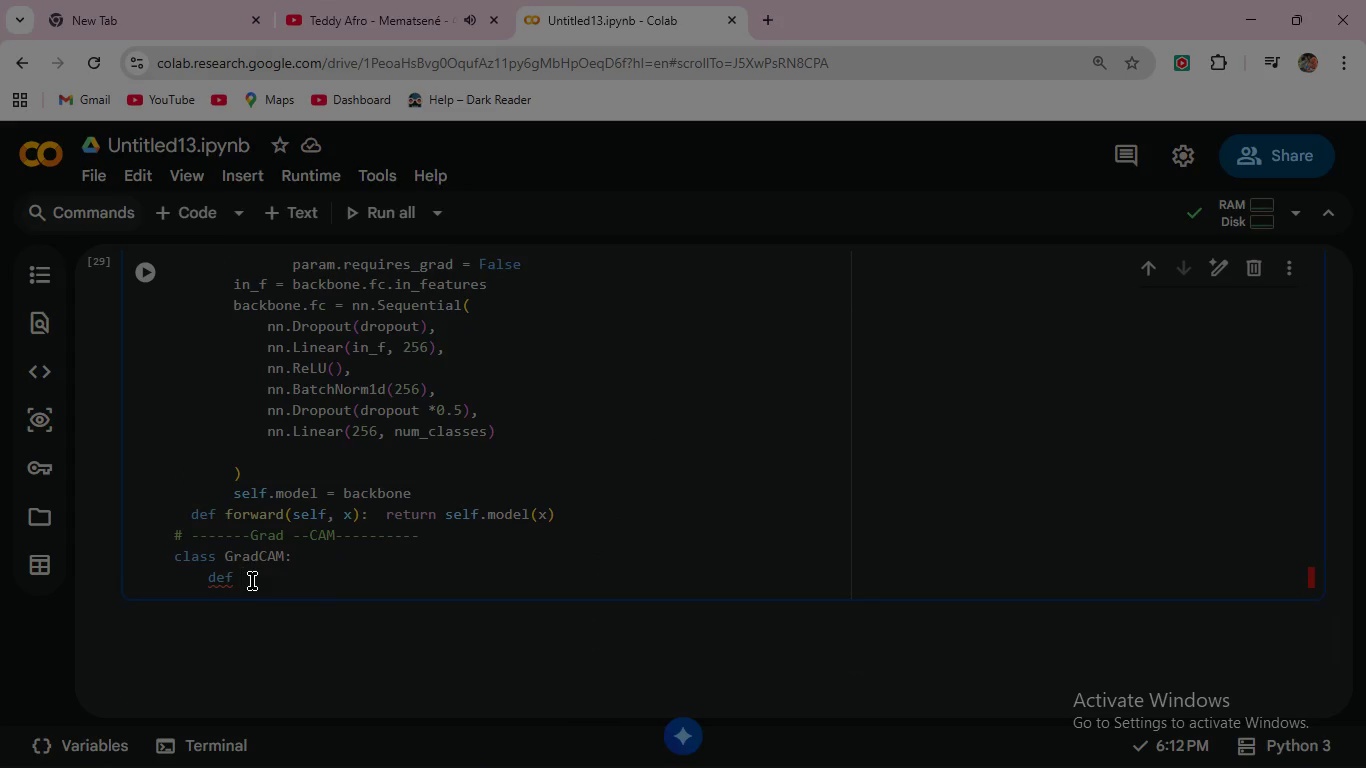 
key(Backspace)
 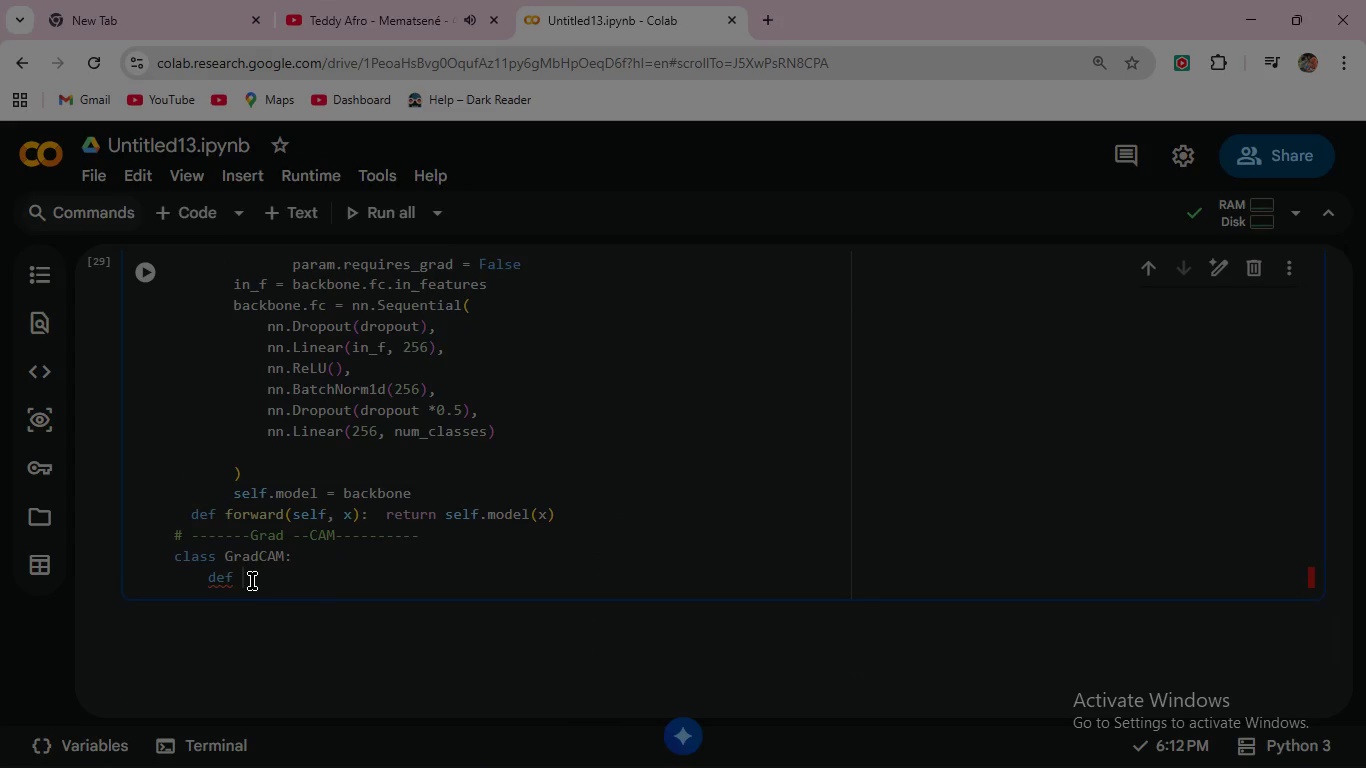 
key(Space)
 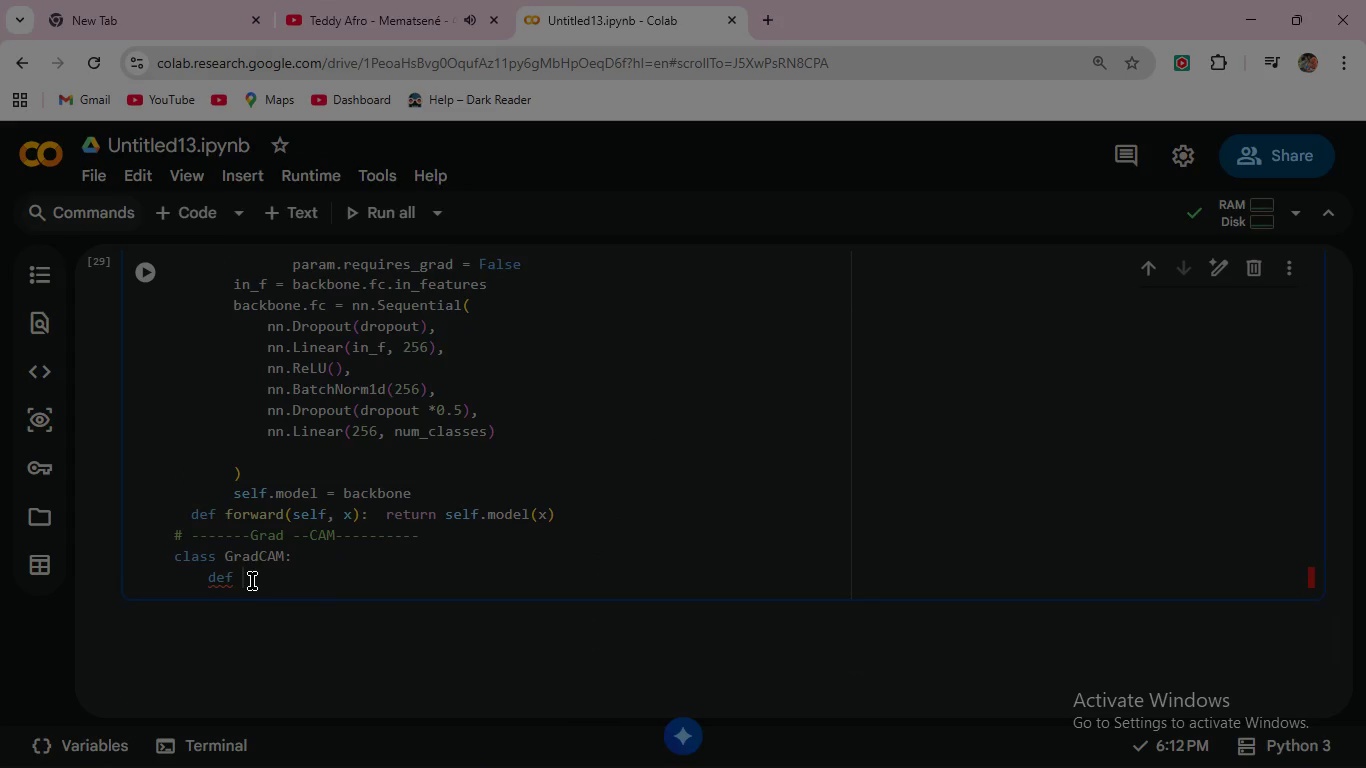 
key(Control+V)
 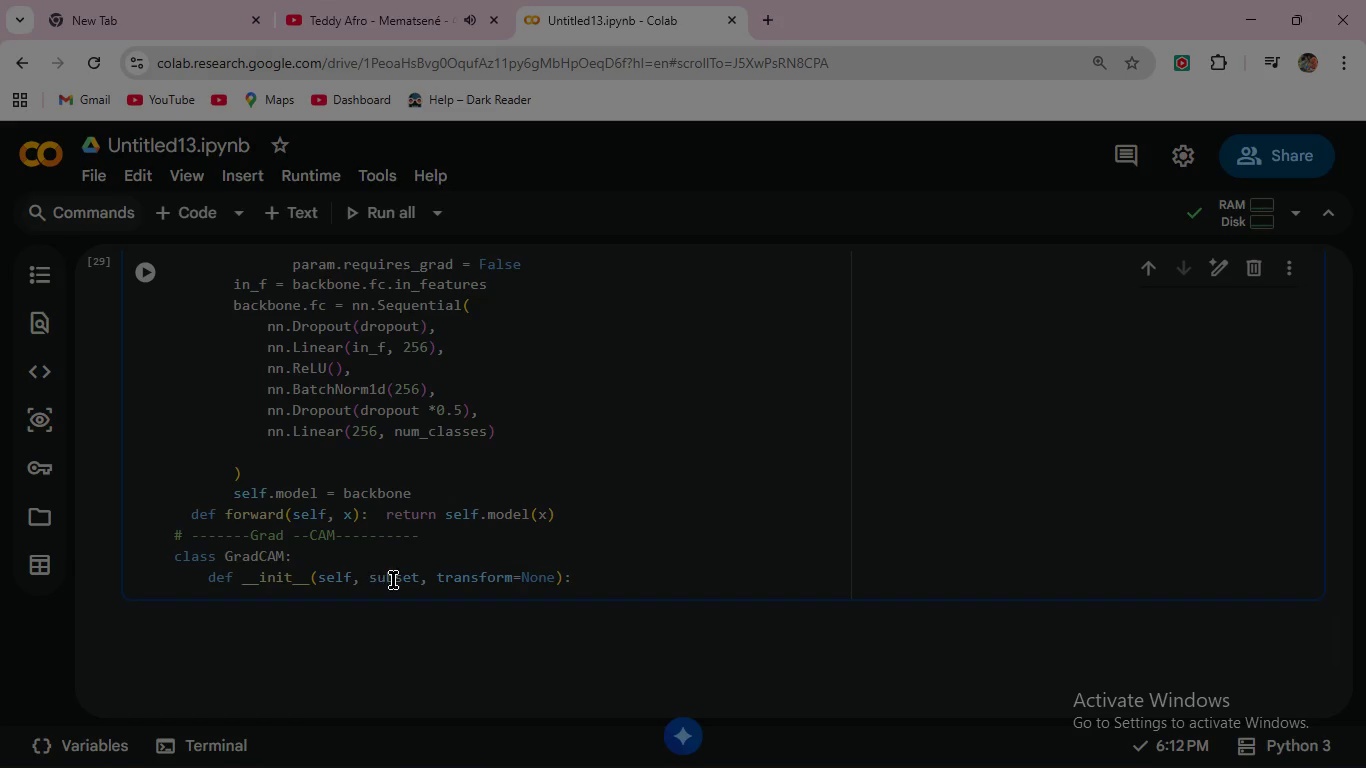 
wait(5.05)
 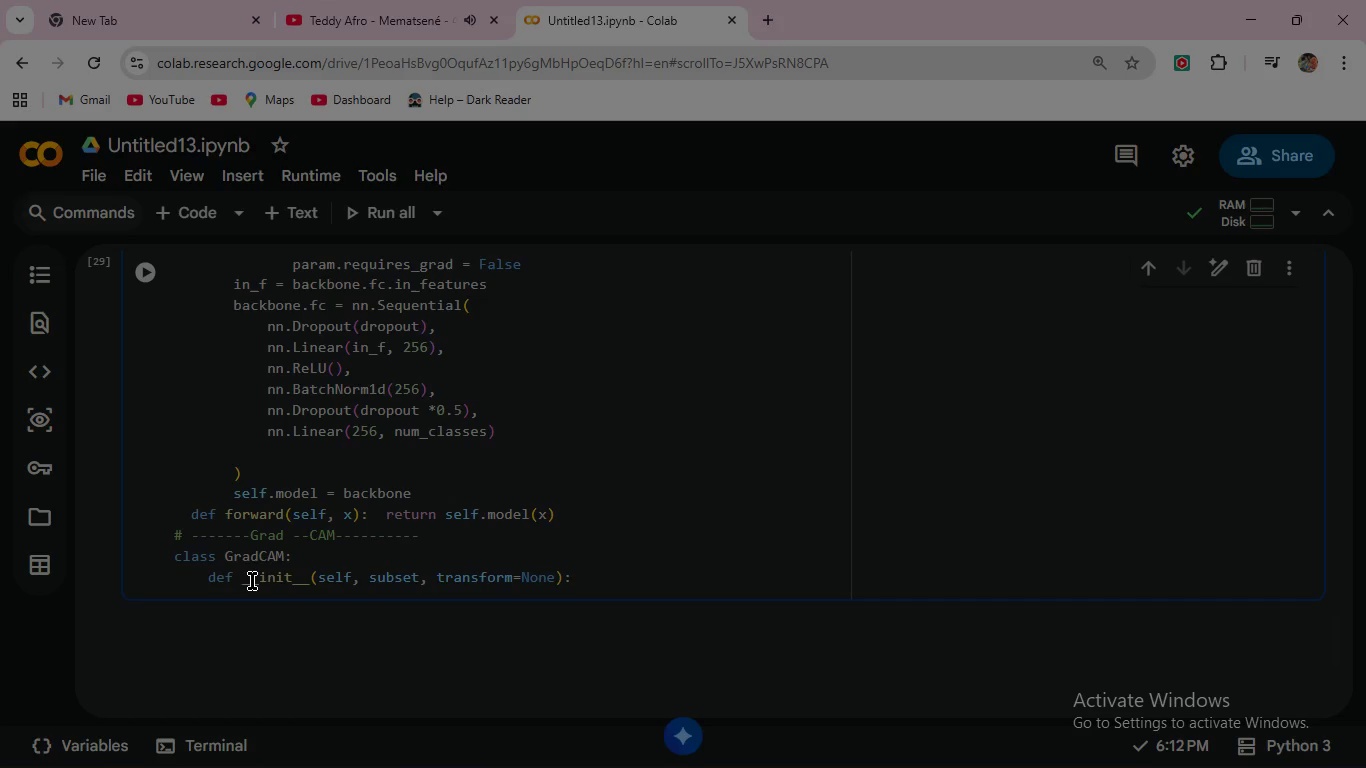 
left_click([422, 582])
 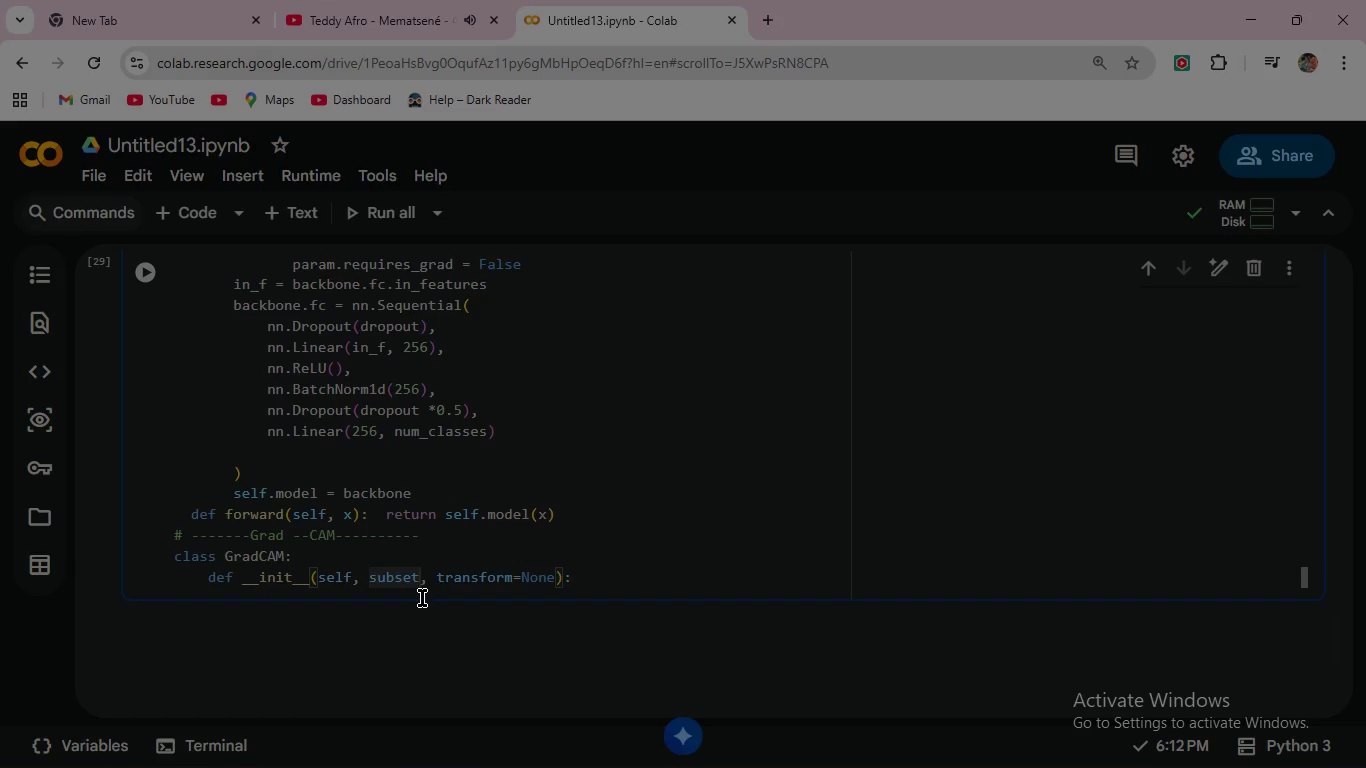 
key(Backspace)
key(Backspace)
key(Backspace)
key(Backspace)
key(Backspace)
key(Backspace)
type(model)
 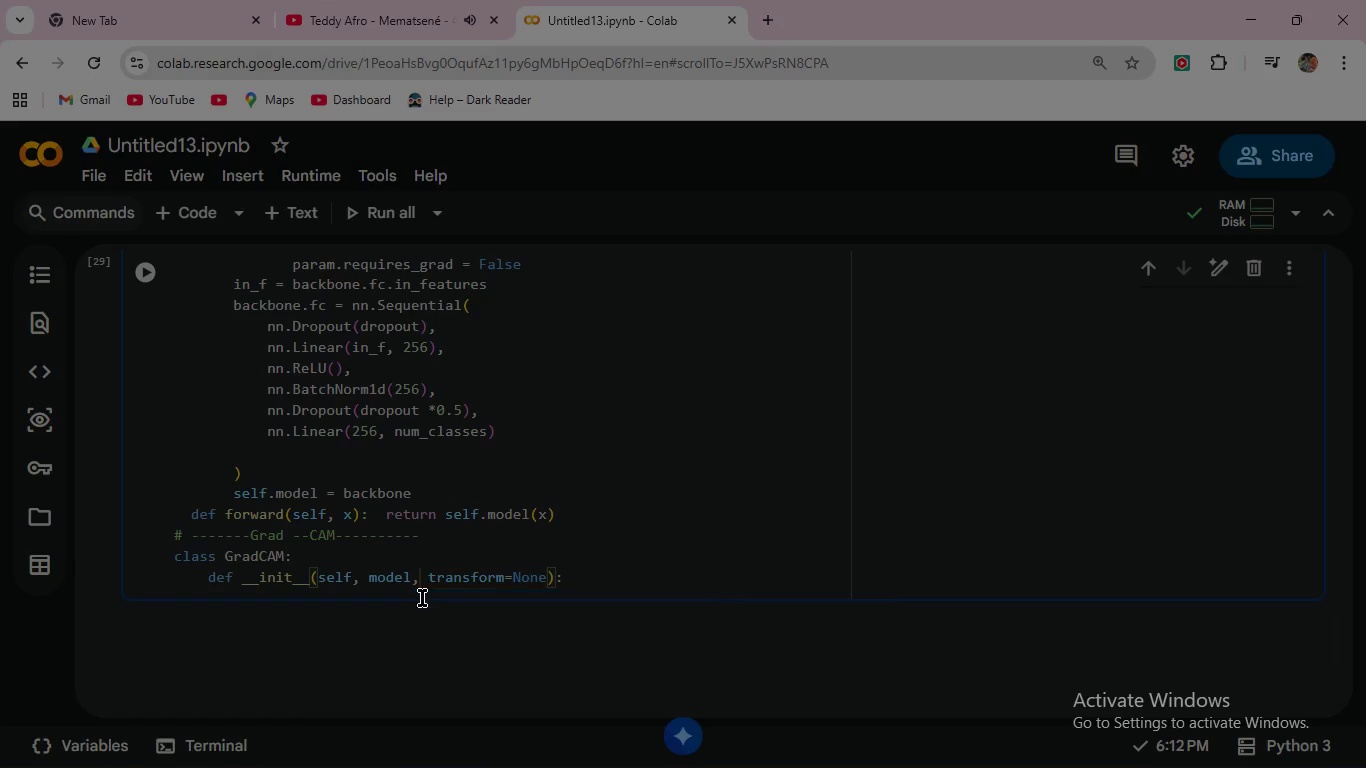 
key(ArrowRight)
 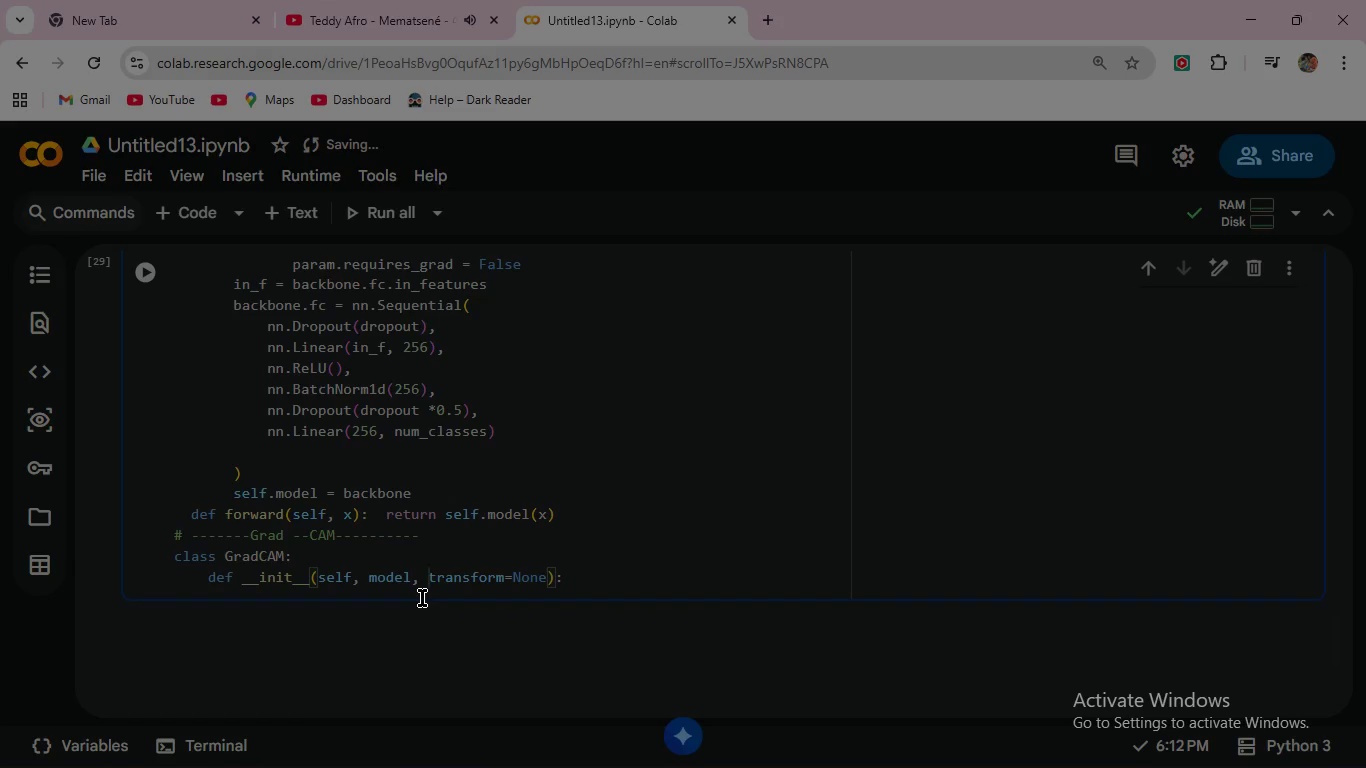 
key(ArrowRight)
 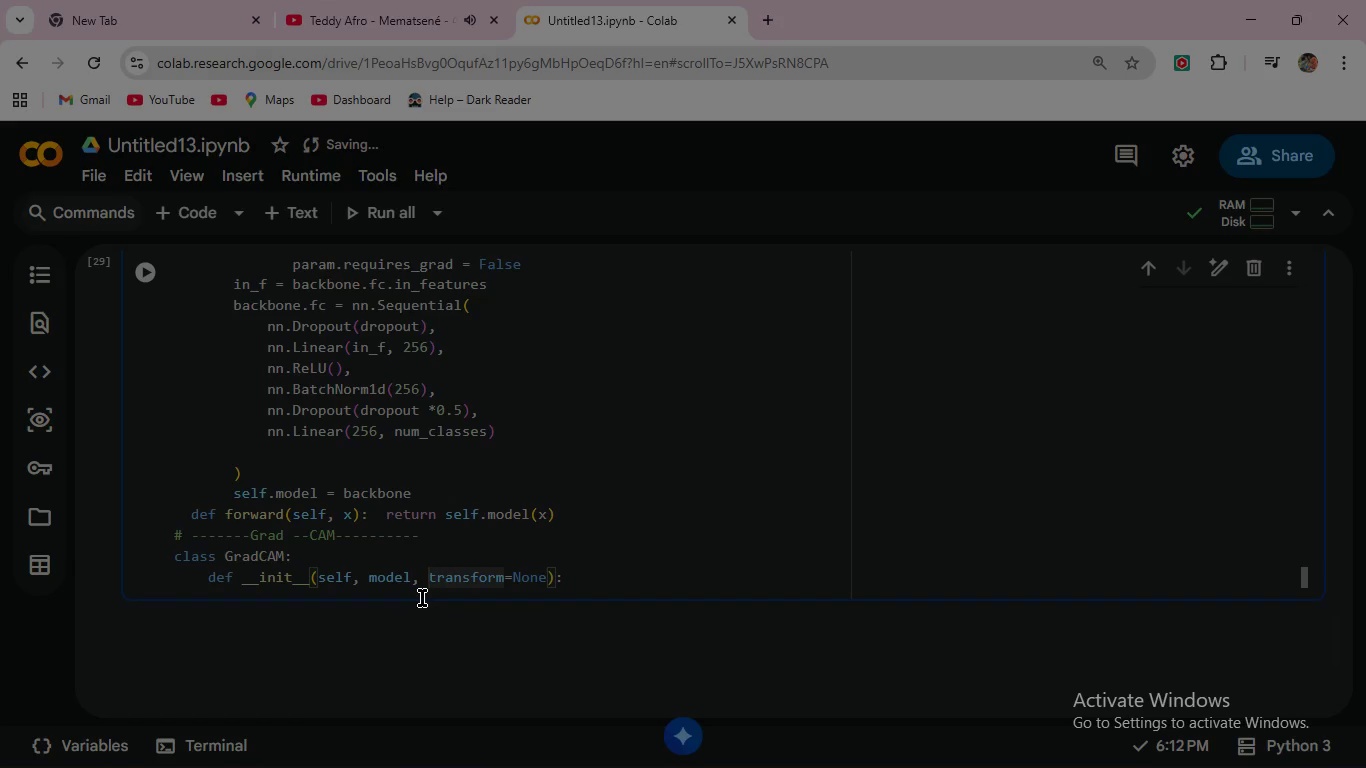 
hold_key(key=ArrowRight, duration=0.62)
 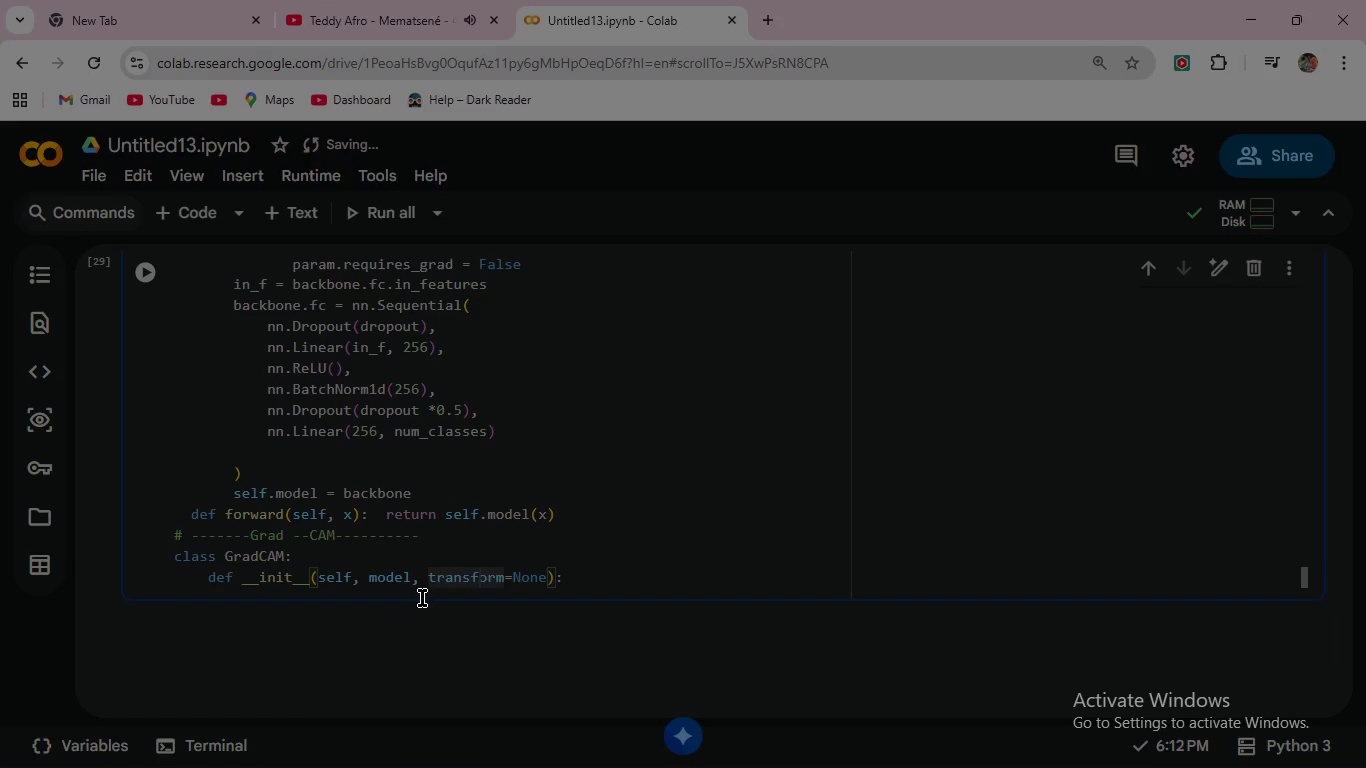 
hold_key(key=ArrowRight, duration=0.64)
 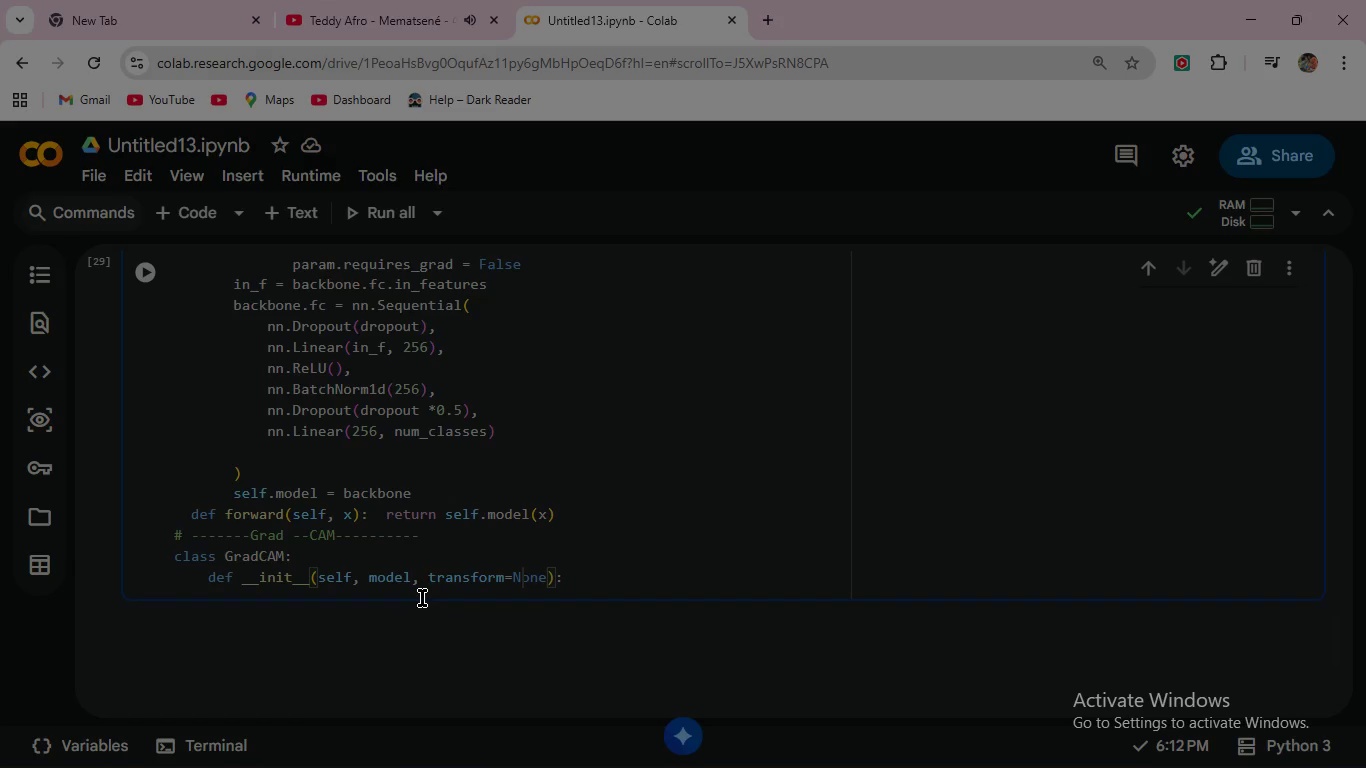 
key(ArrowRight)
 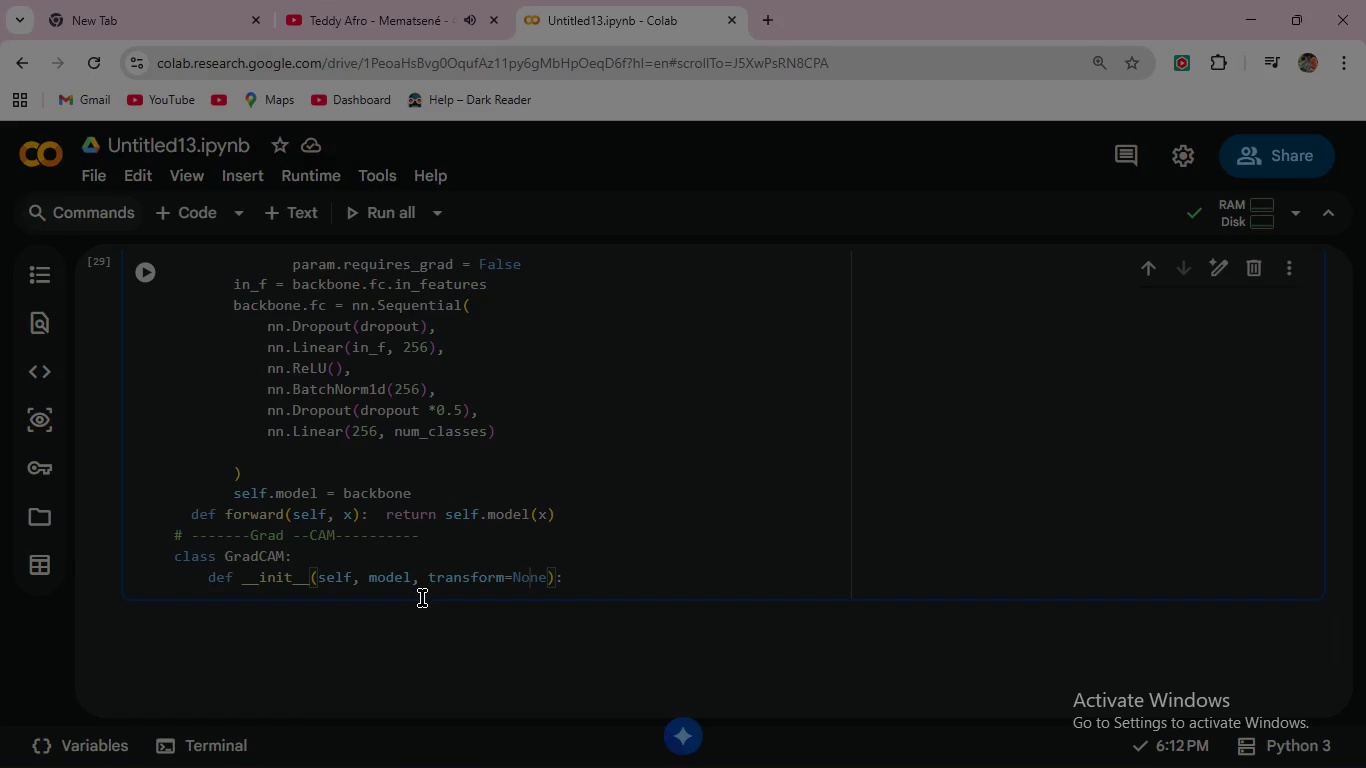 
key(ArrowRight)
 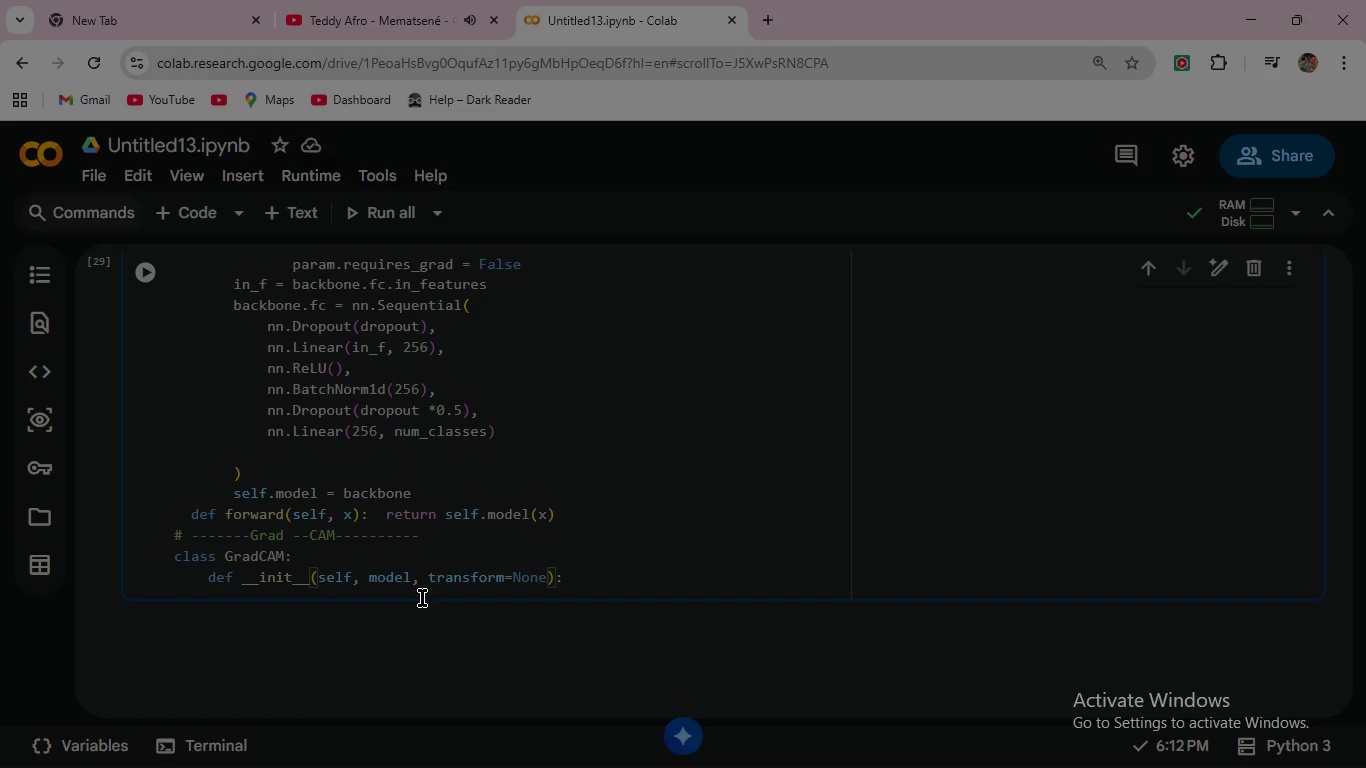 
key(ArrowRight)
 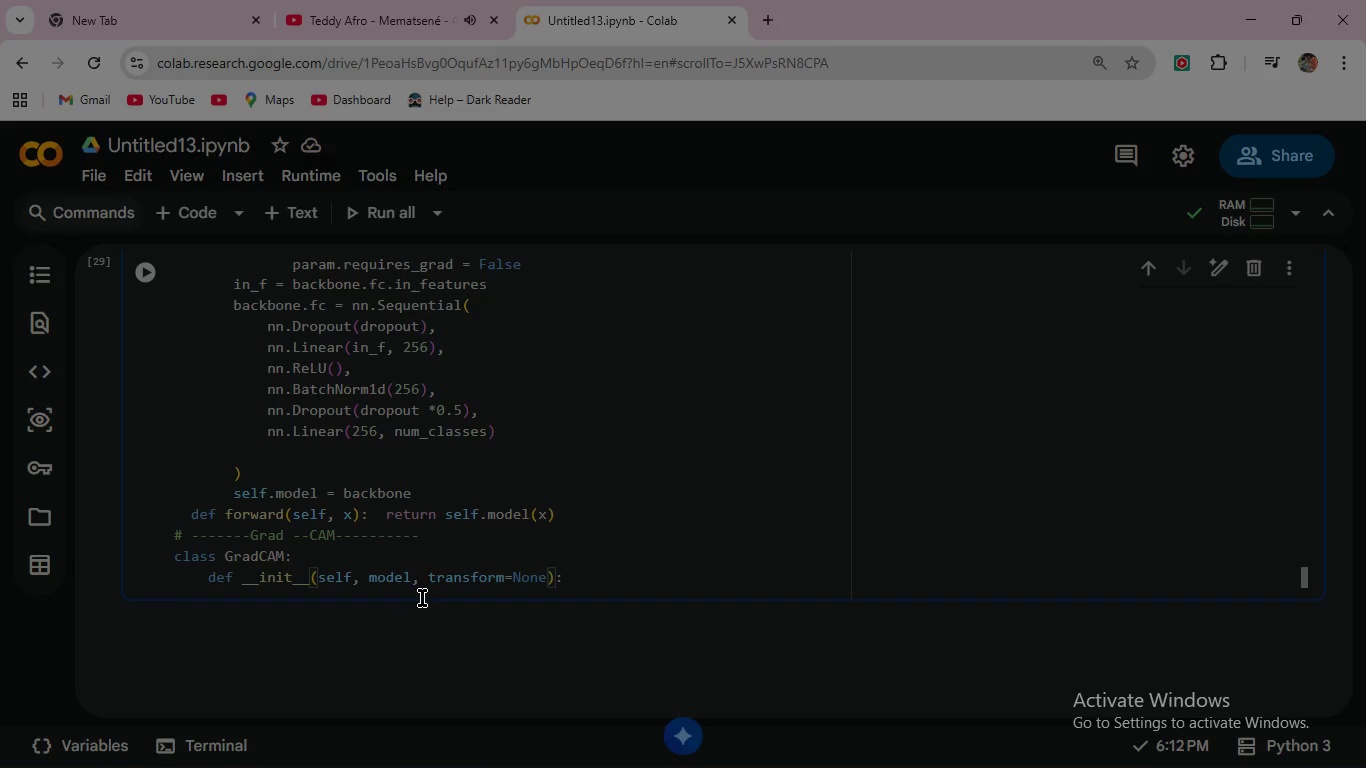 
key(ArrowRight)
 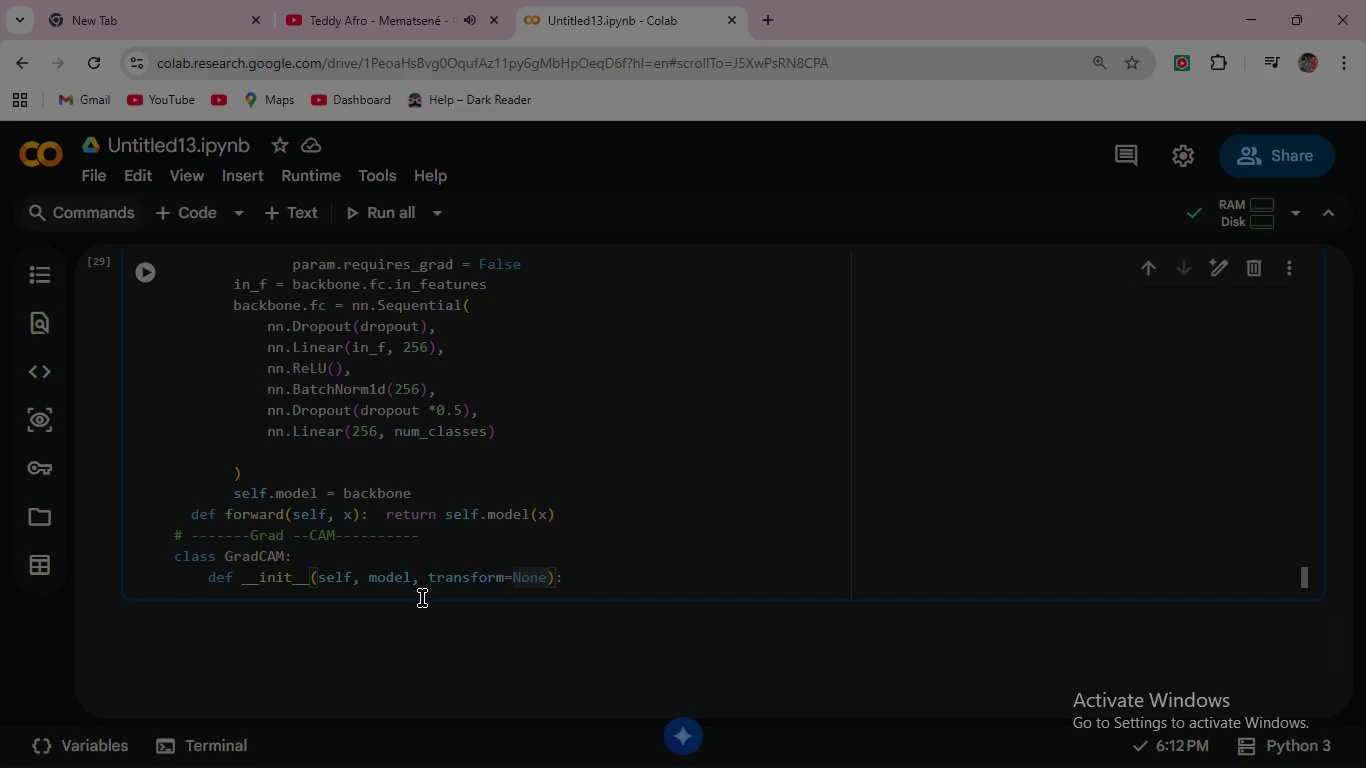 
key(Backspace)
key(Backspace)
key(Backspace)
key(Backspace)
key(Backspace)
key(Backspace)
key(Backspace)
key(Backspace)
key(Backspace)
key(Backspace)
key(Backspace)
key(Backspace)
key(Backspace)
key(Backspace)
type(target_layer)
 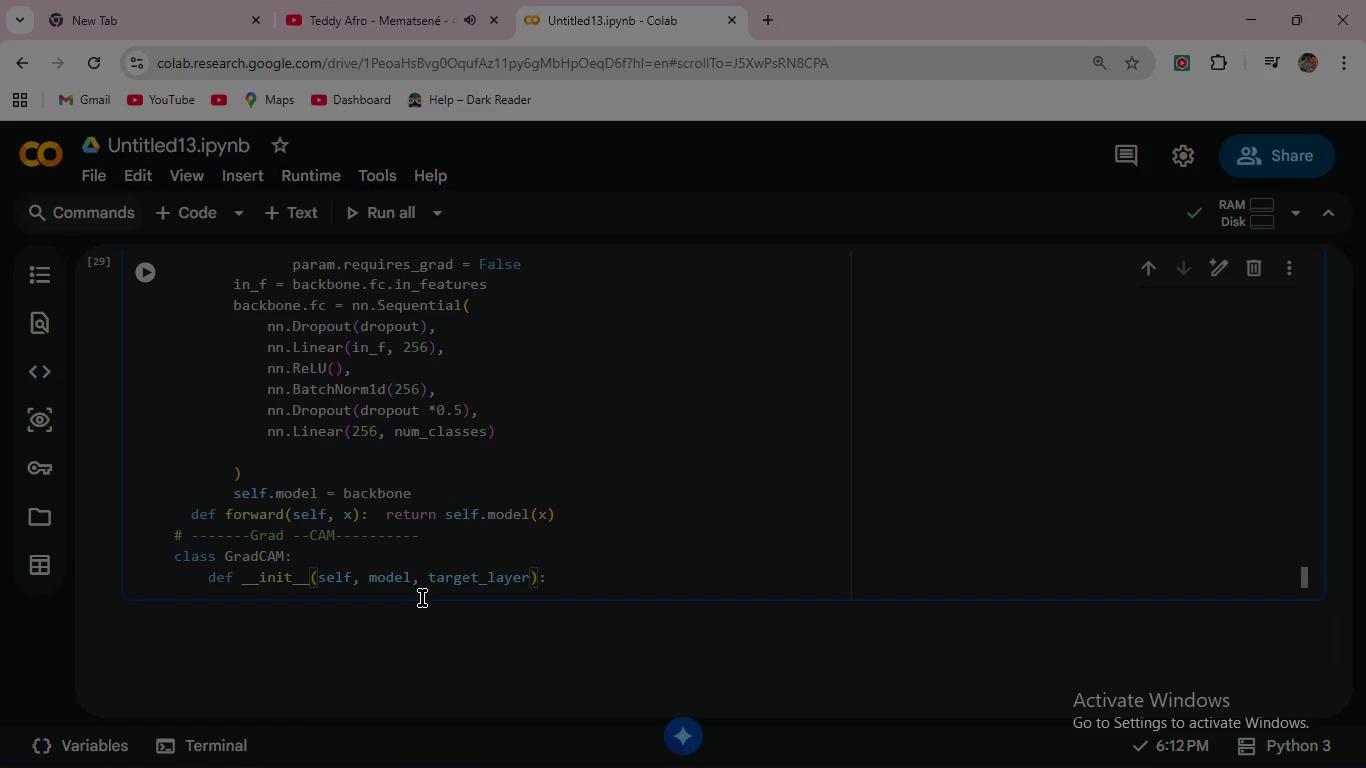 
left_click([564, 575])
 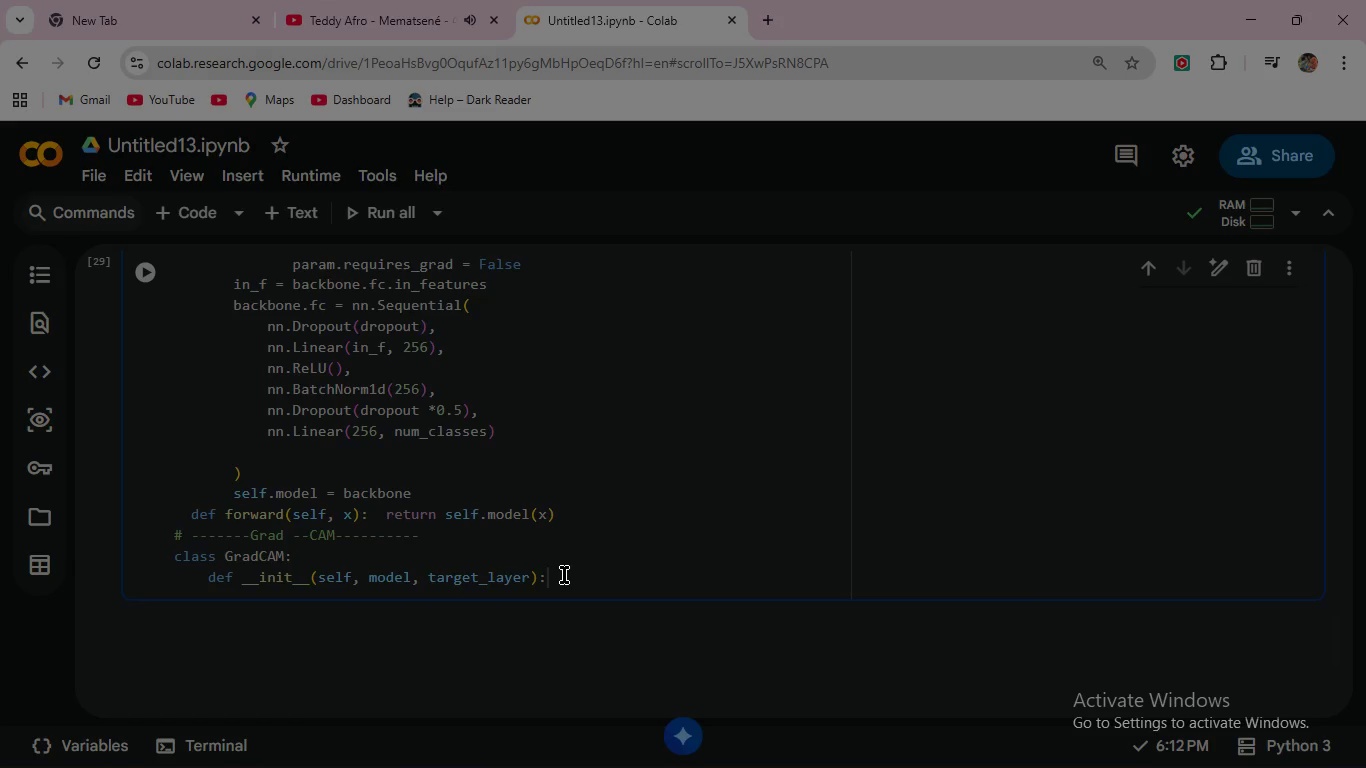 
key(Enter)
 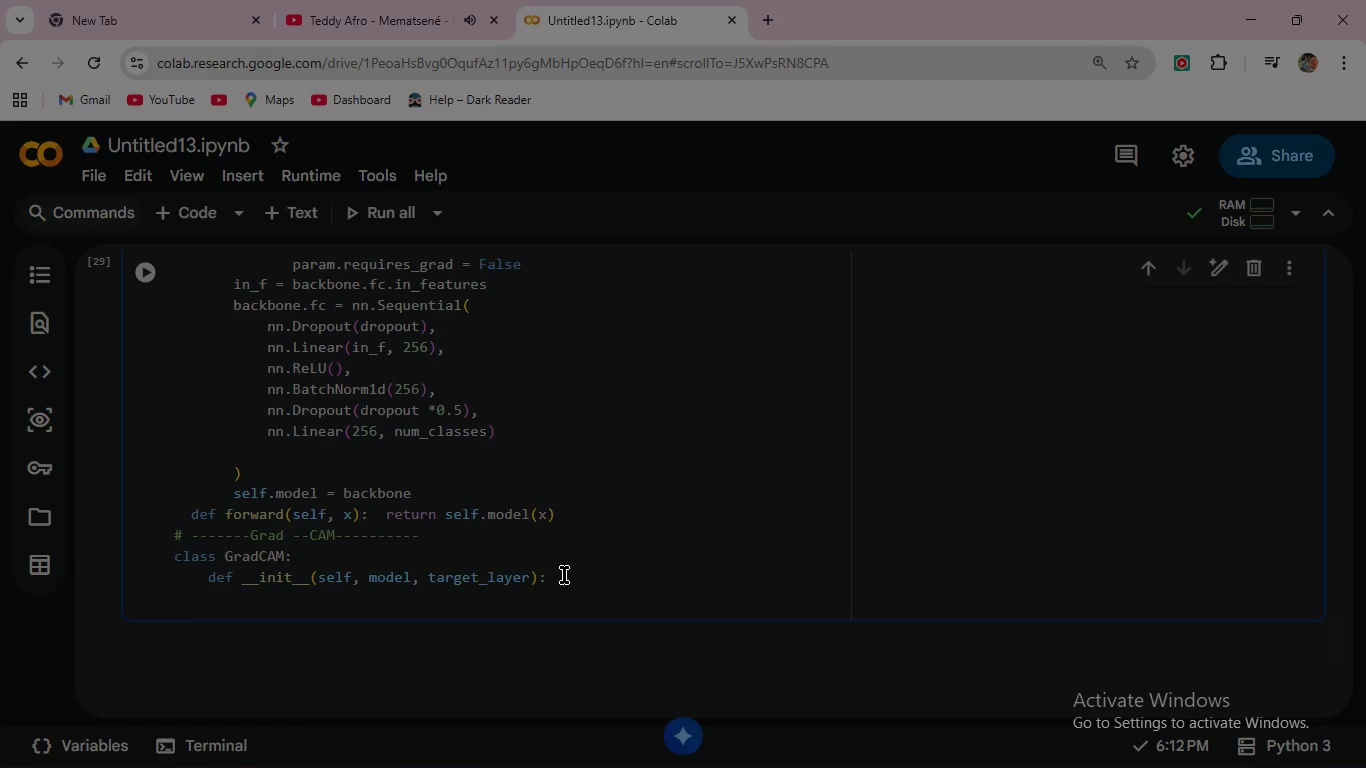 
type(s)
key(Backspace)
type(  self.model         )
 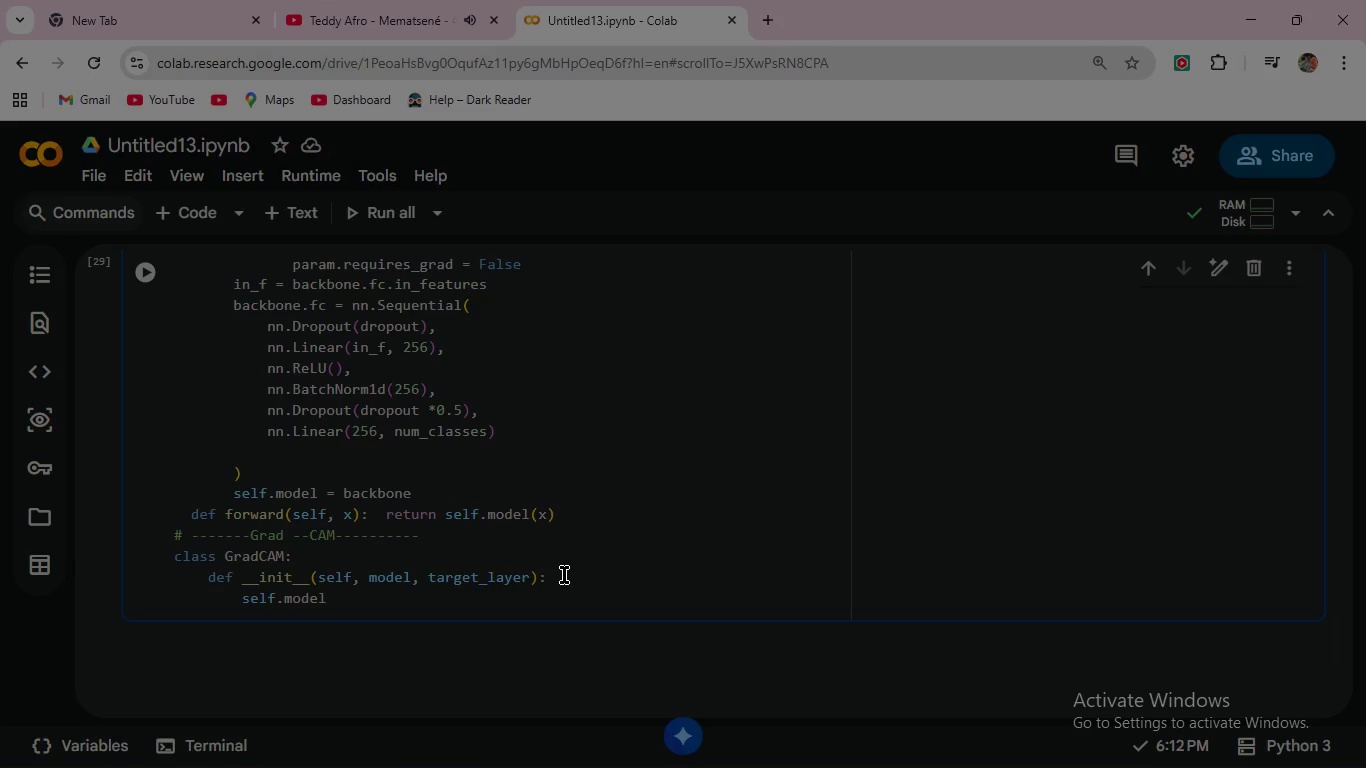 
type(= model)
 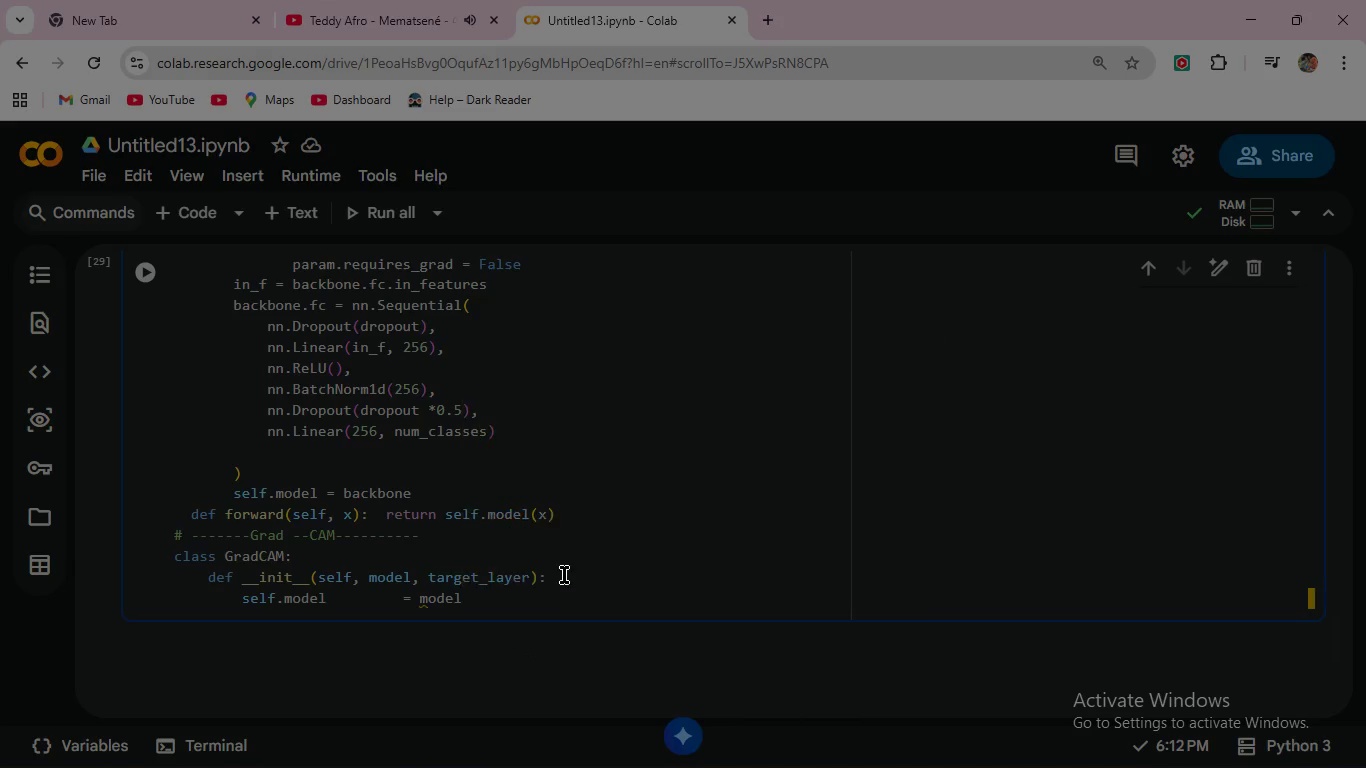 
key(Enter)
 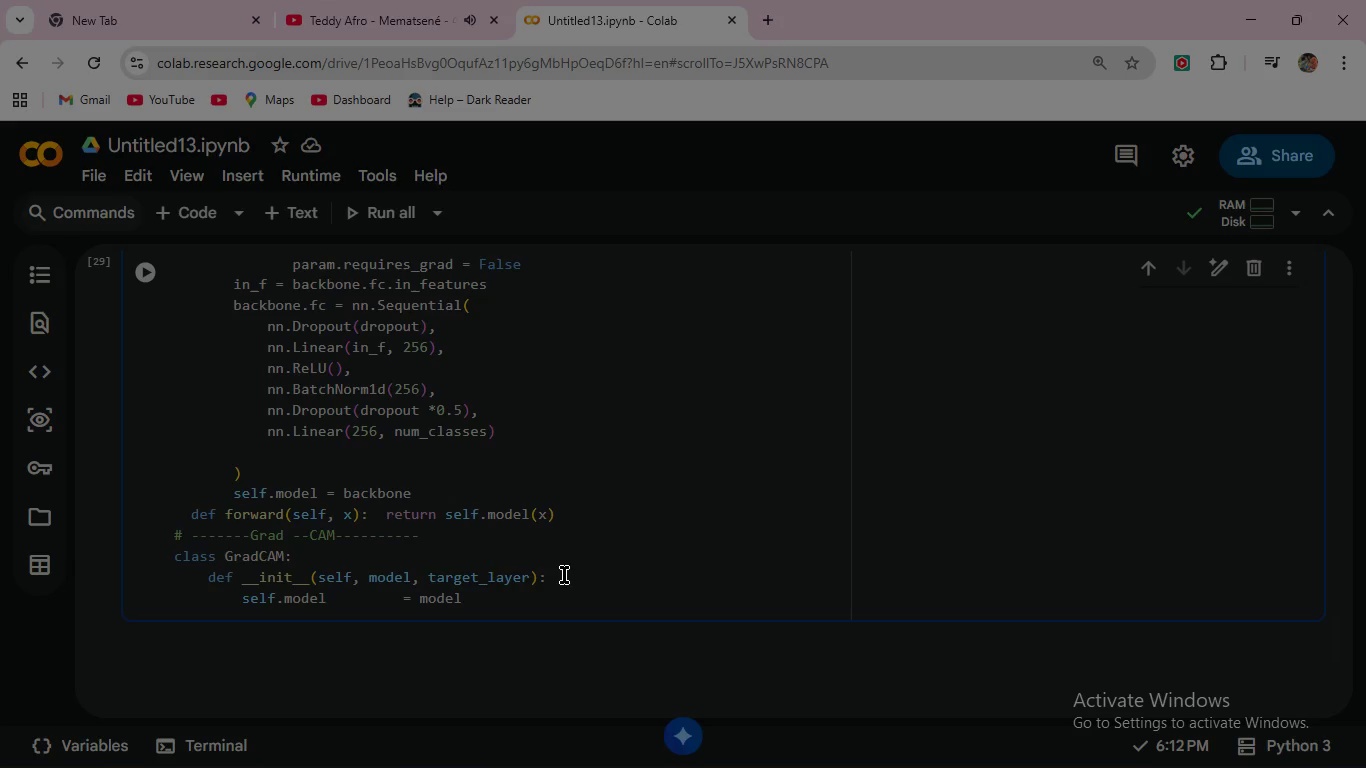 
key(Enter)
 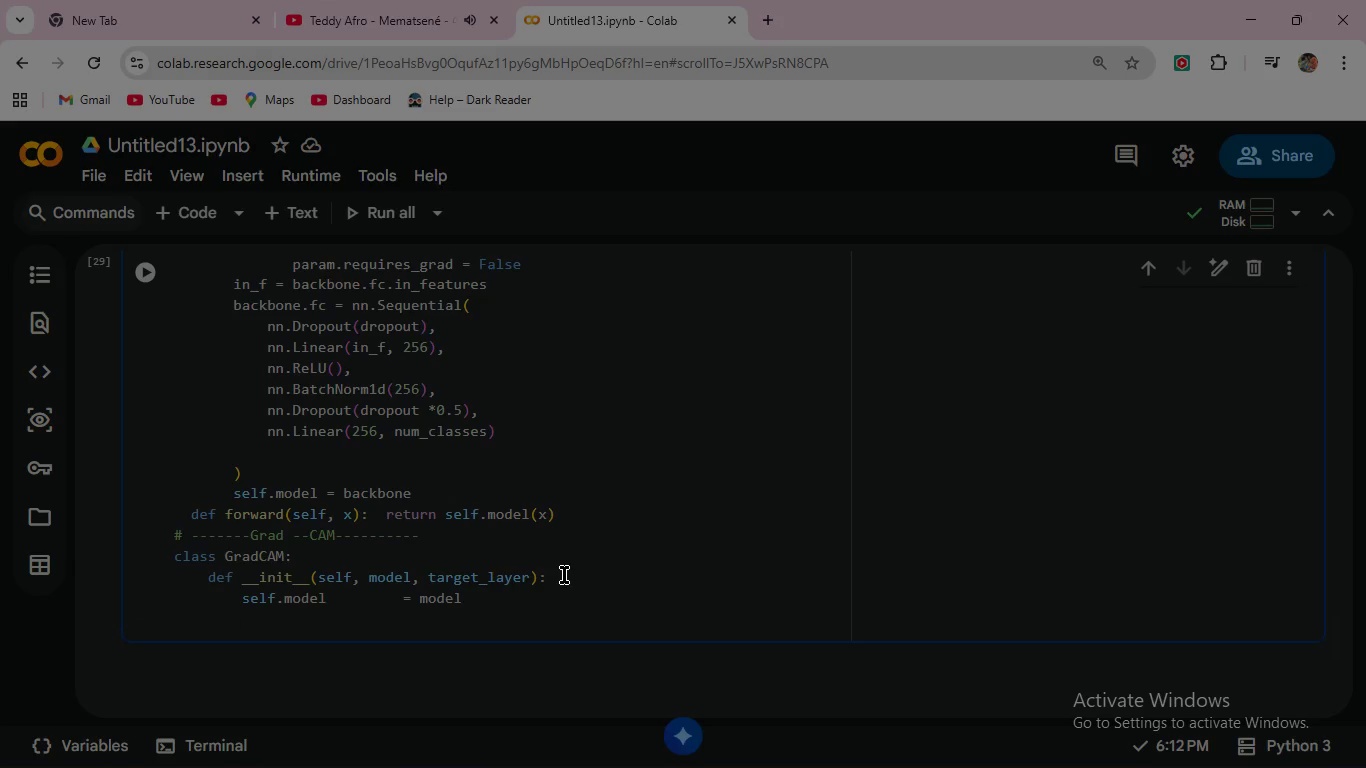 
type(self.gradients     = None)
 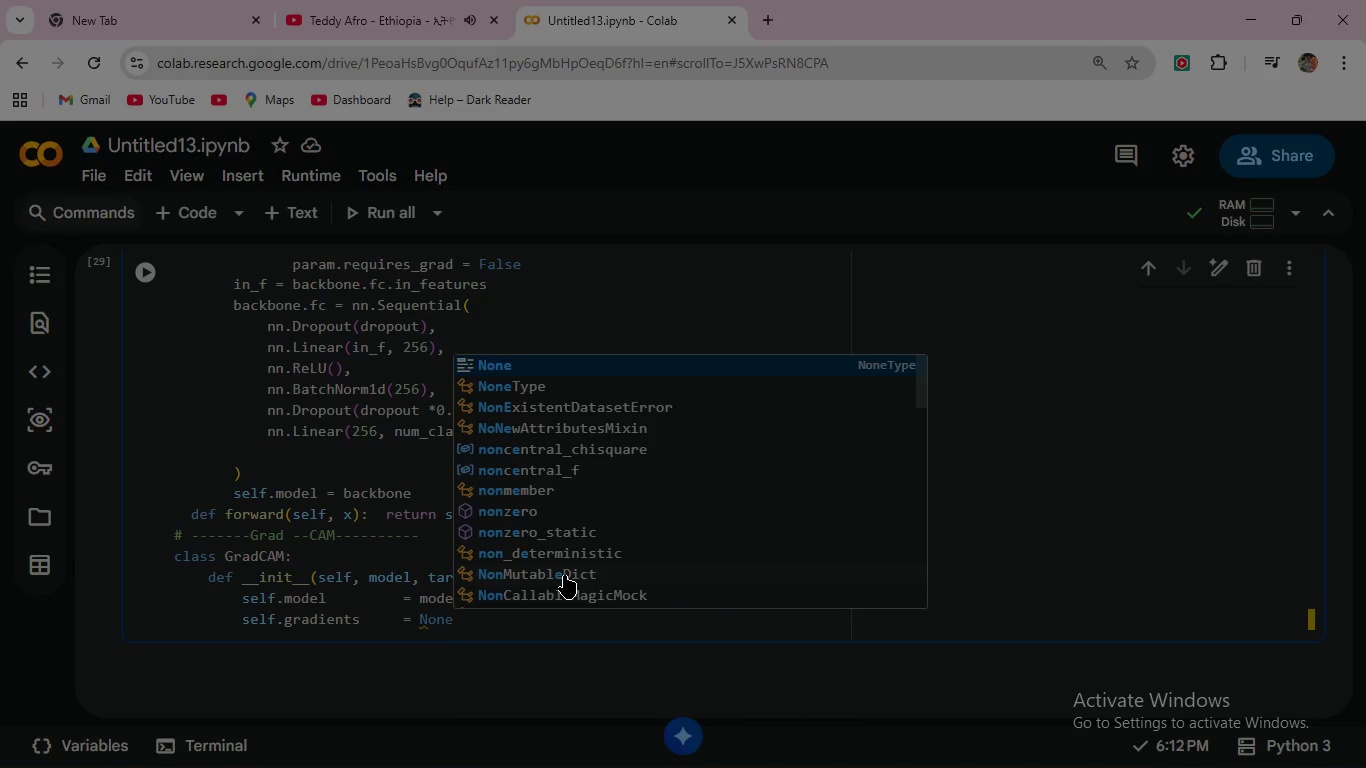 
key(Enter)
 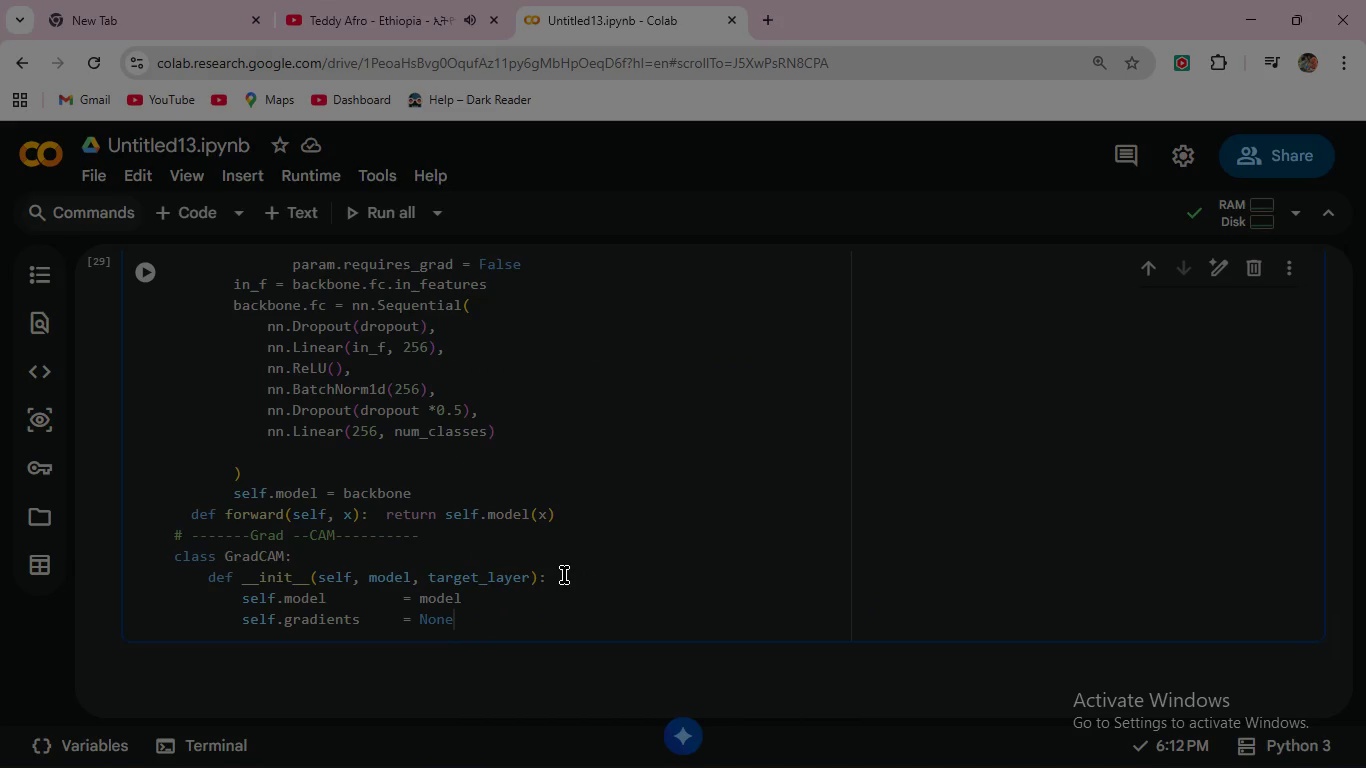 
wait(9.33)
 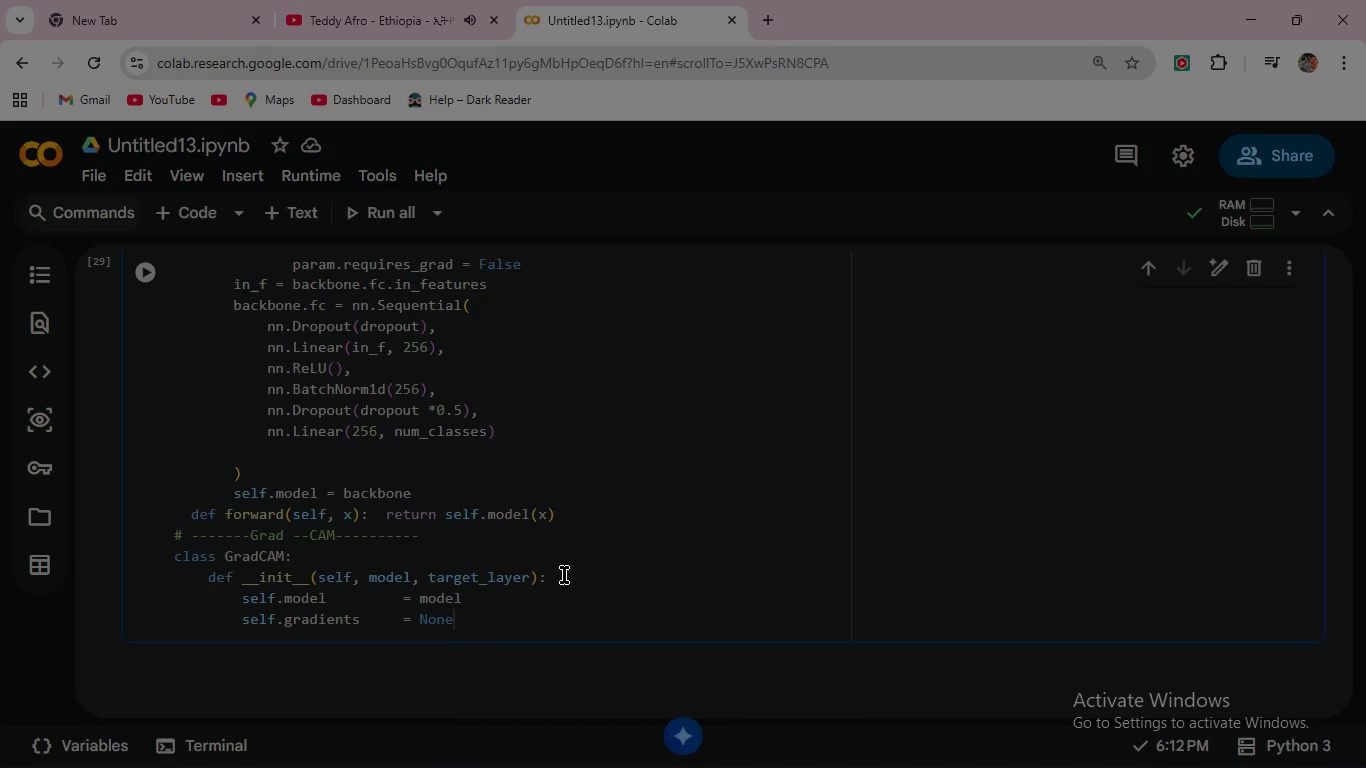 
left_click([1245, 16])
 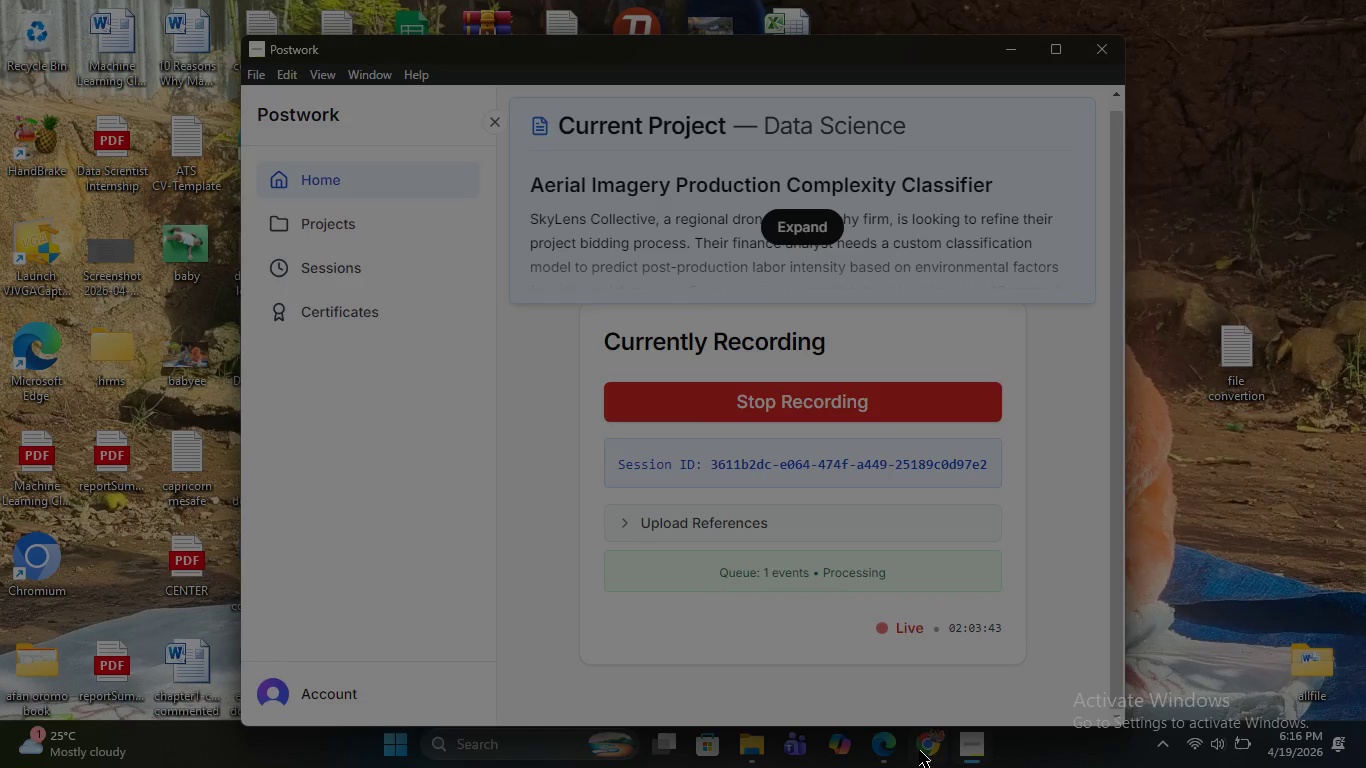 
wait(22.33)
 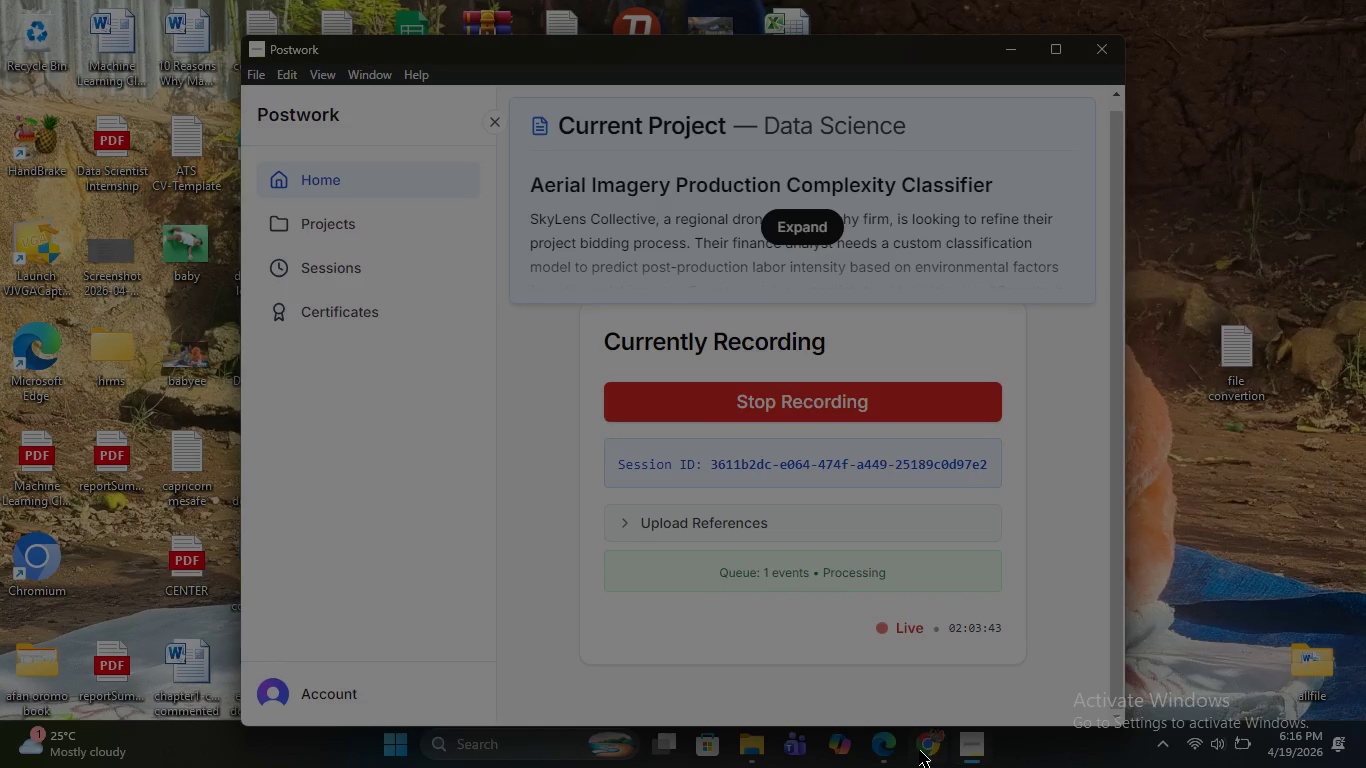 
key(Enter)
 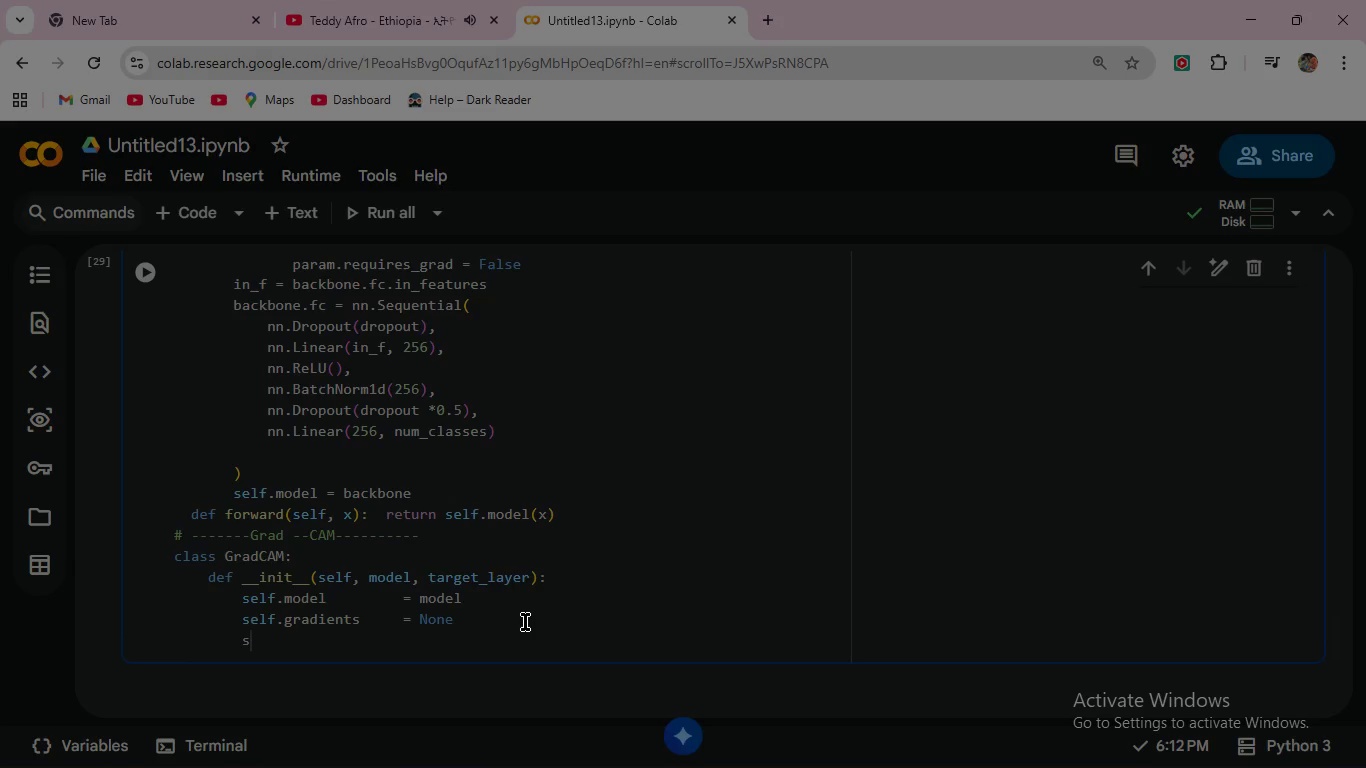 
type(self.acti)
 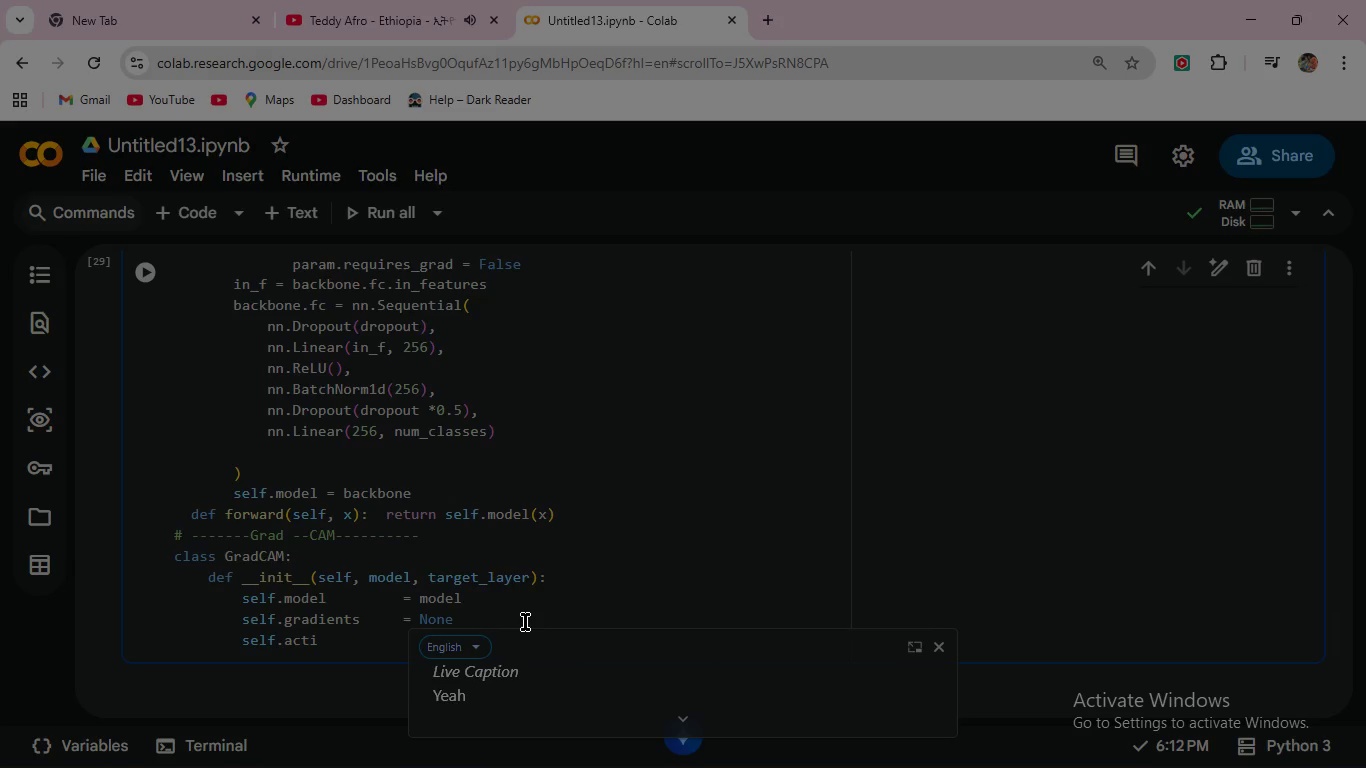 
type(vations   = None)
 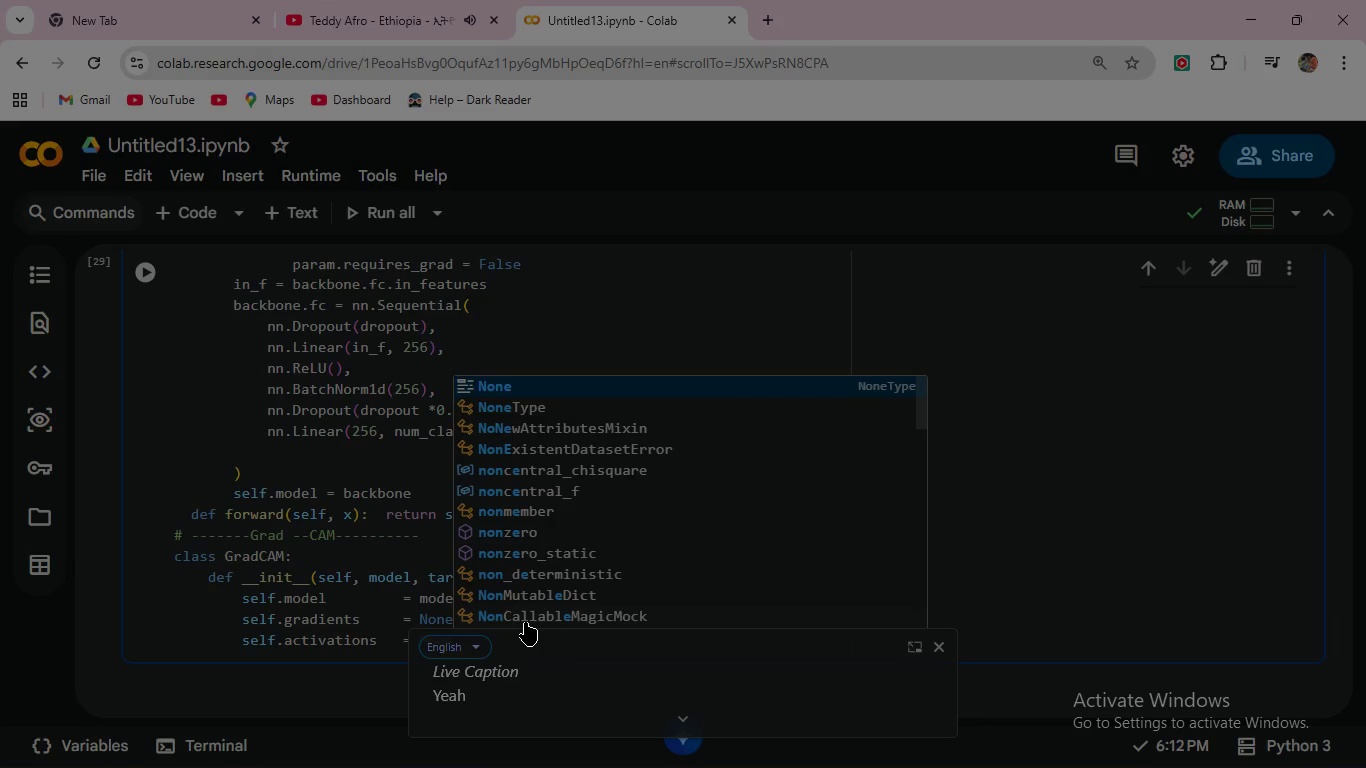 
left_click([1058, 583])
 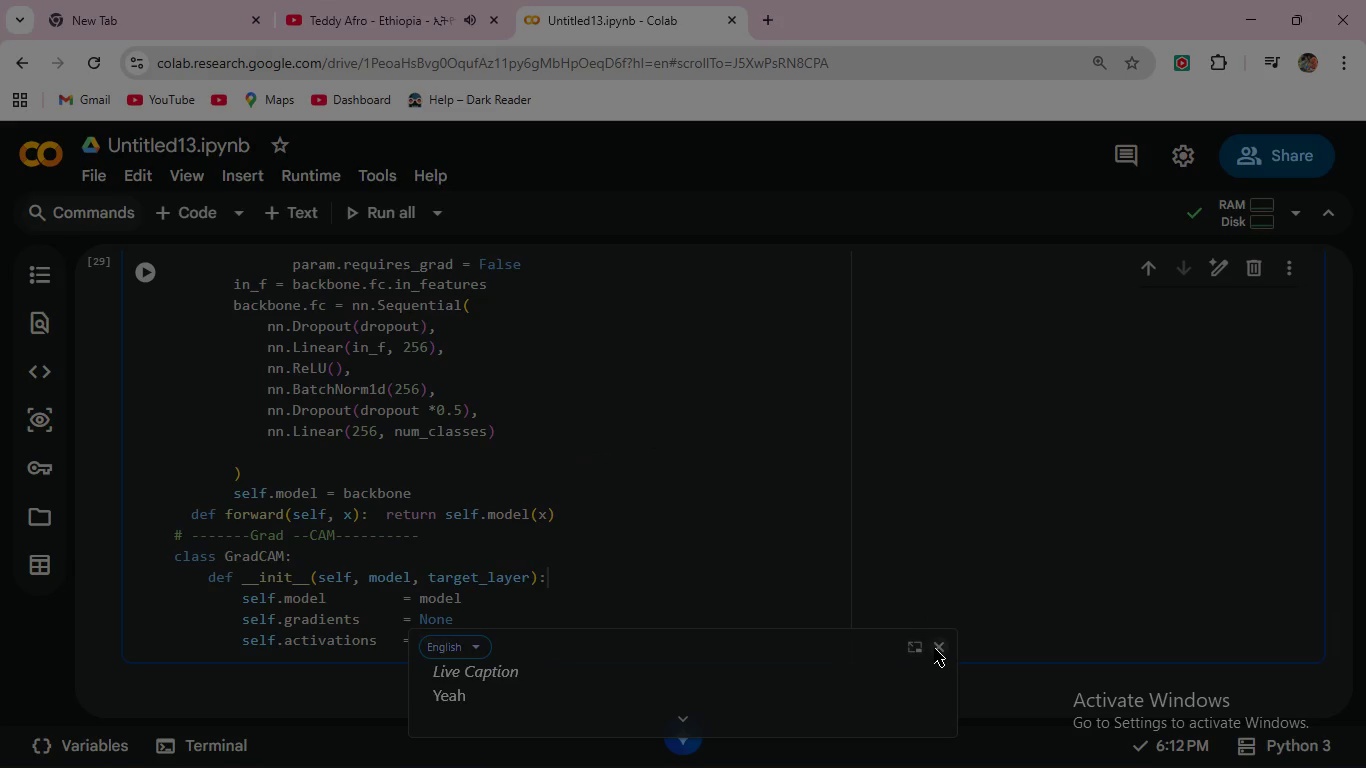 
left_click([934, 648])
 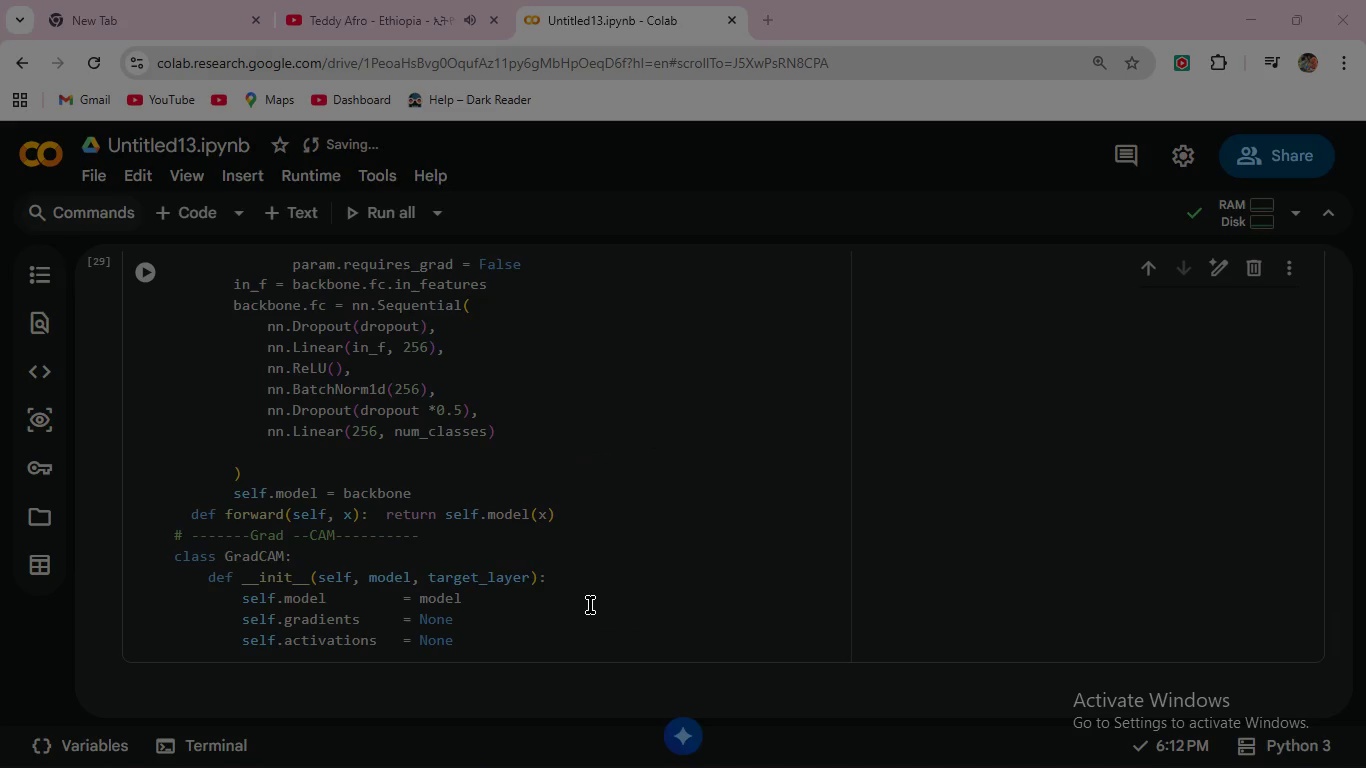 
wait(7.86)
 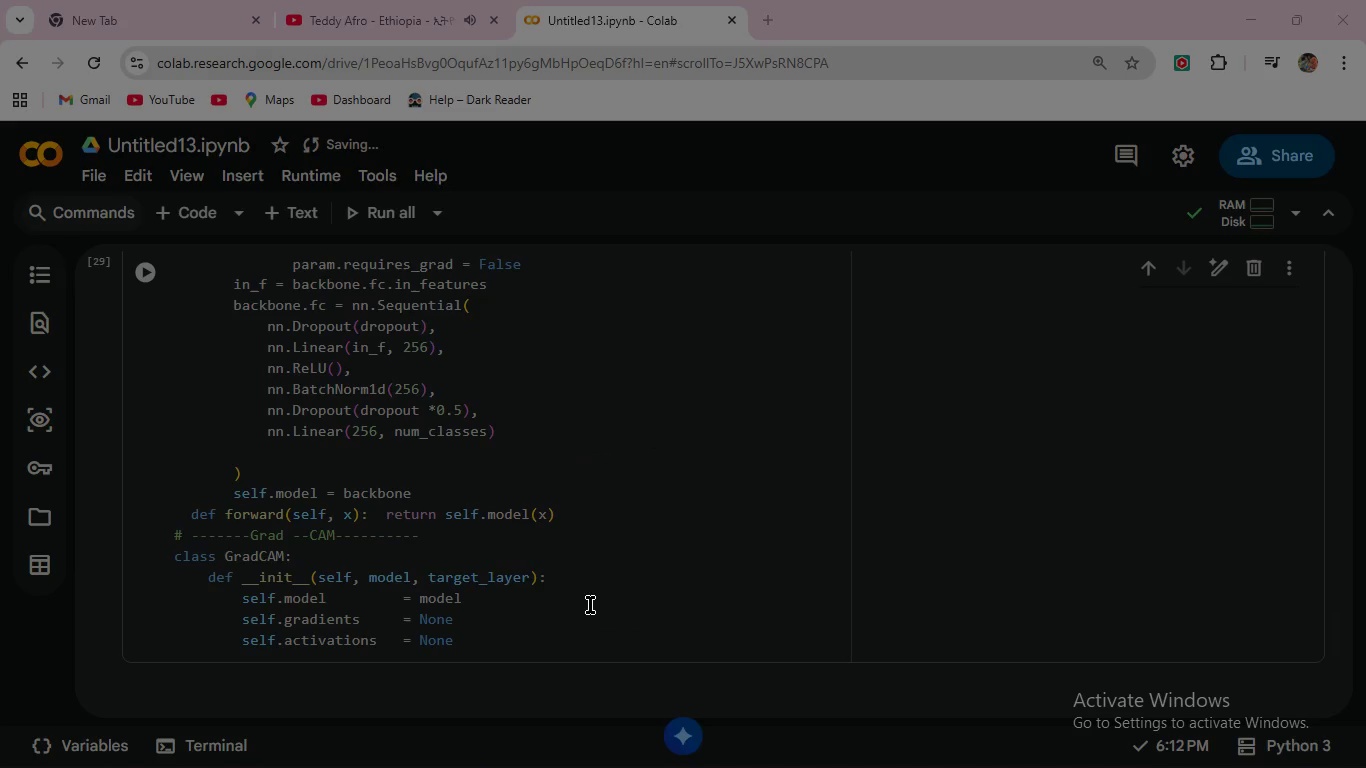 
left_click([515, 641])
 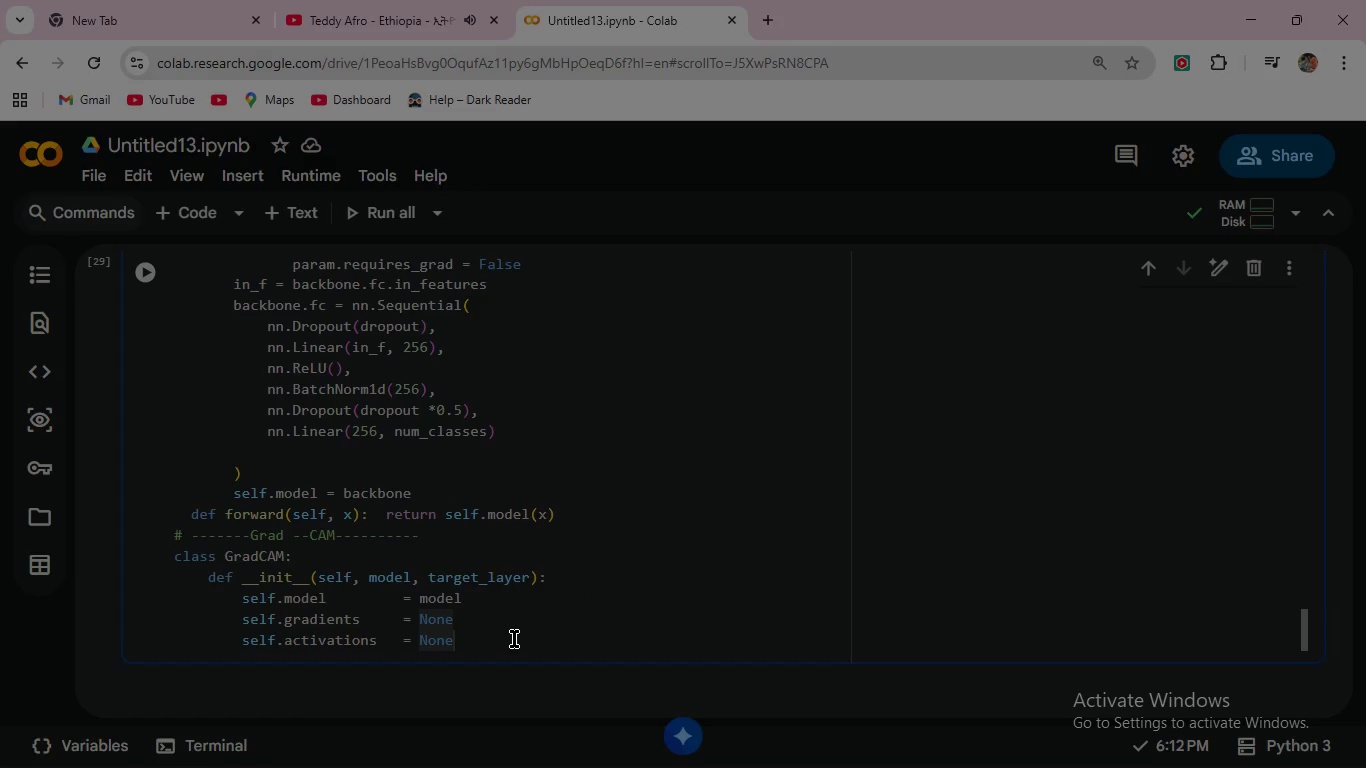 
wait(5.45)
 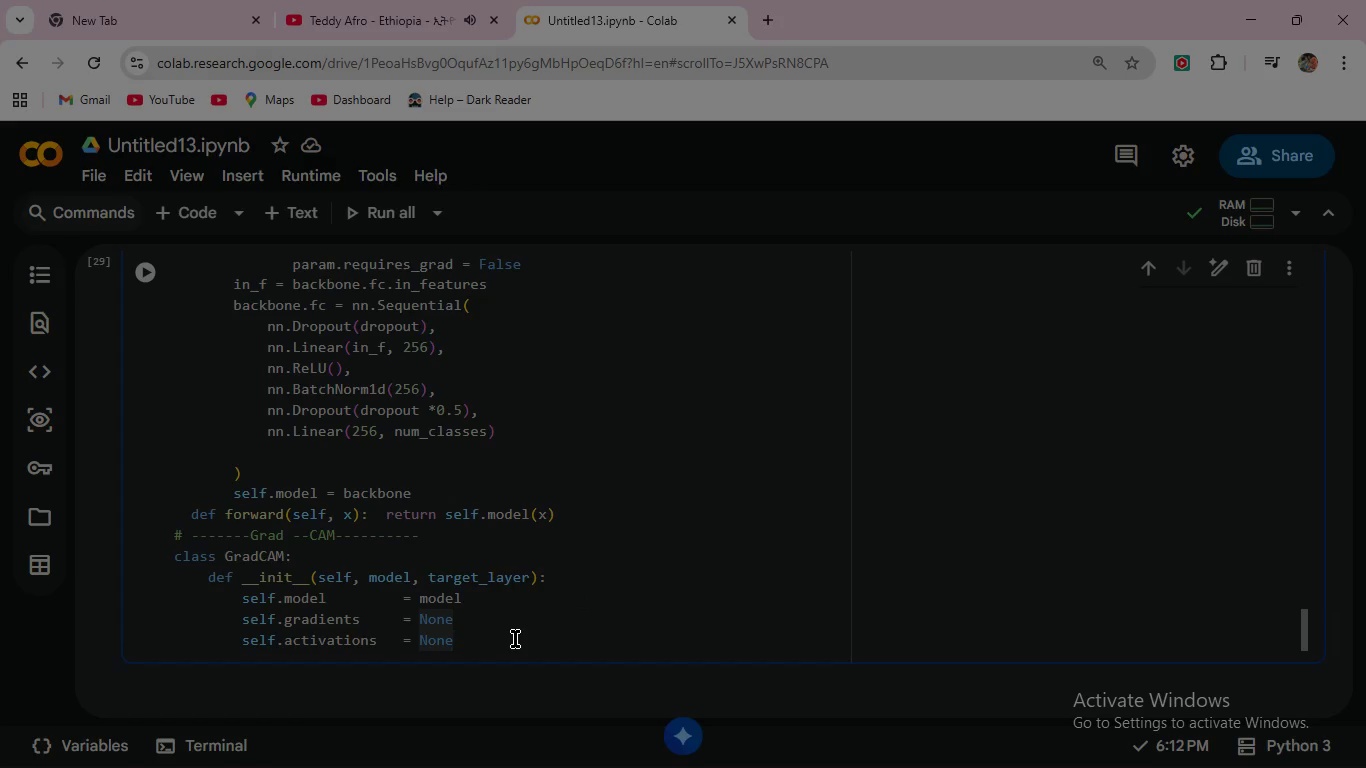 
left_click([508, 636])
 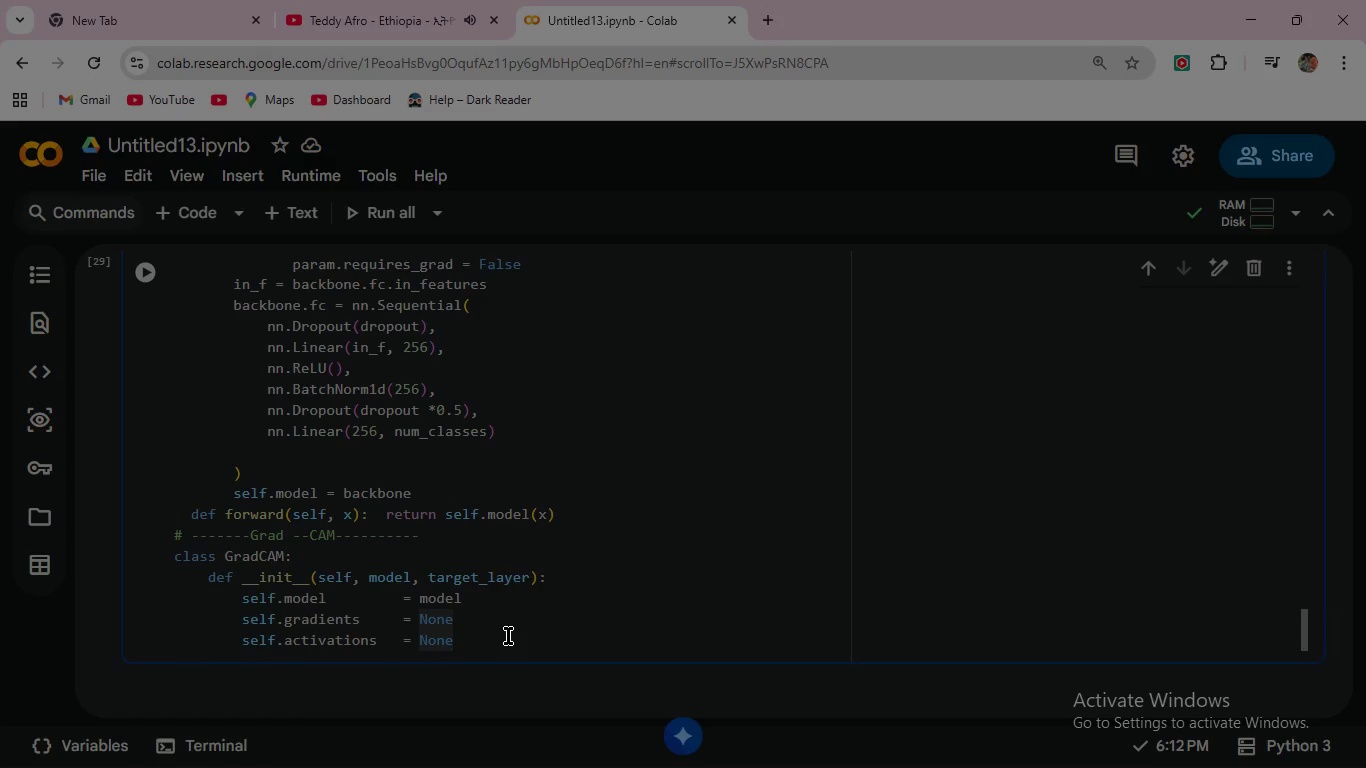 
left_click([508, 636])
 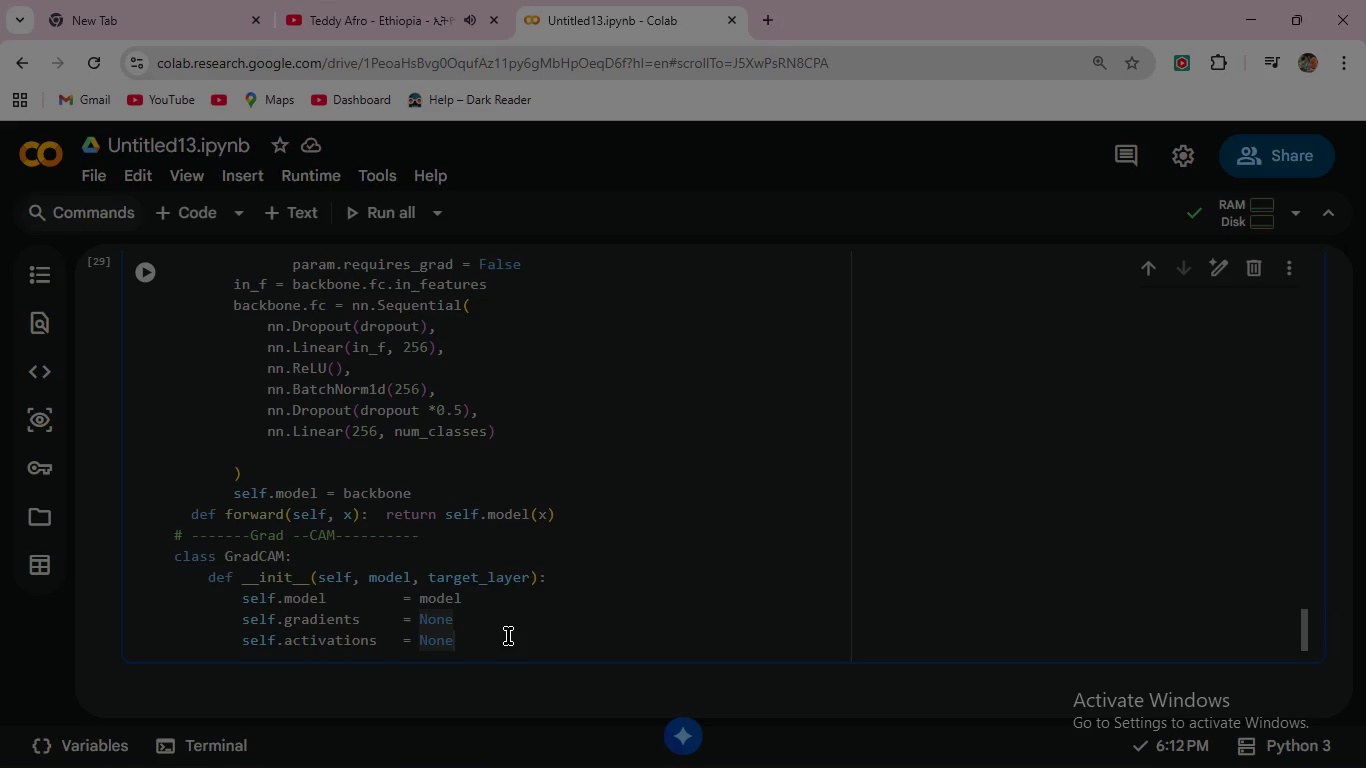 
key(Enter)
 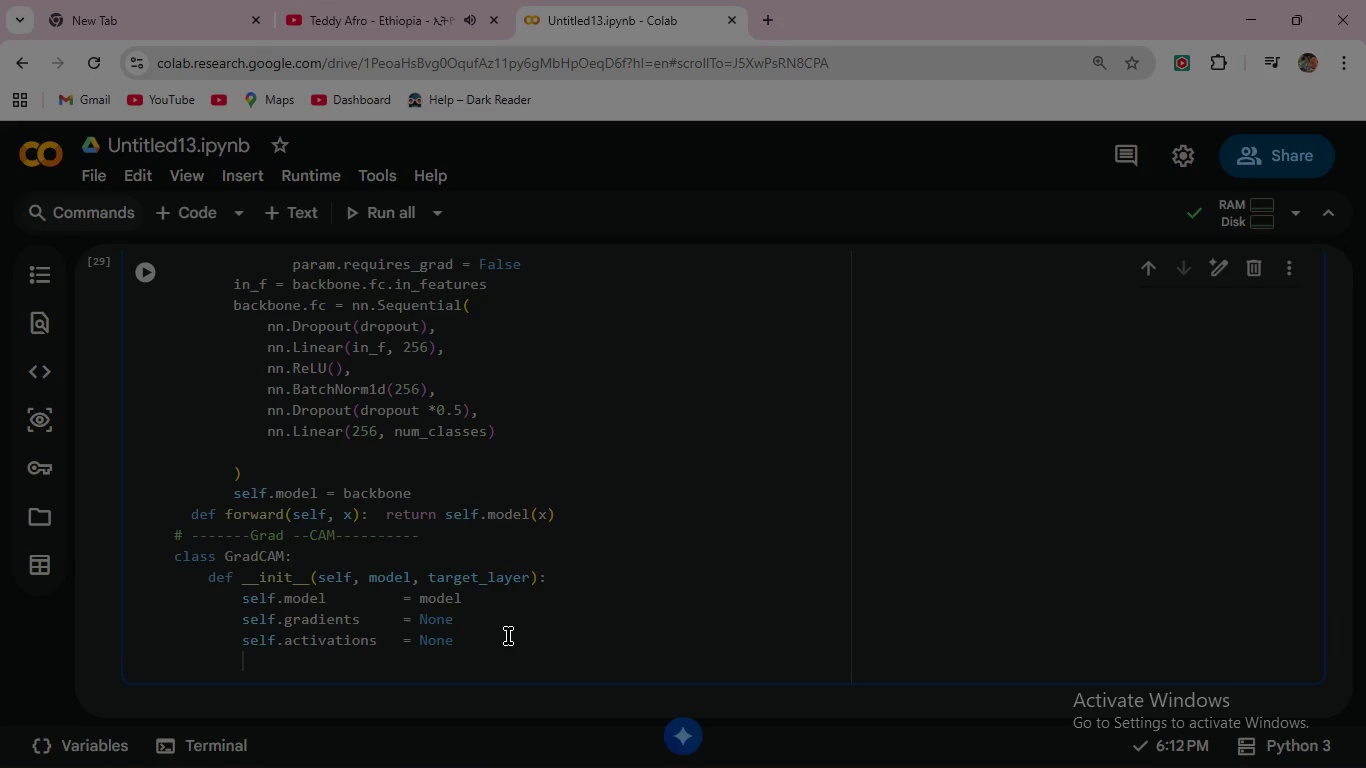 
type(target_)
 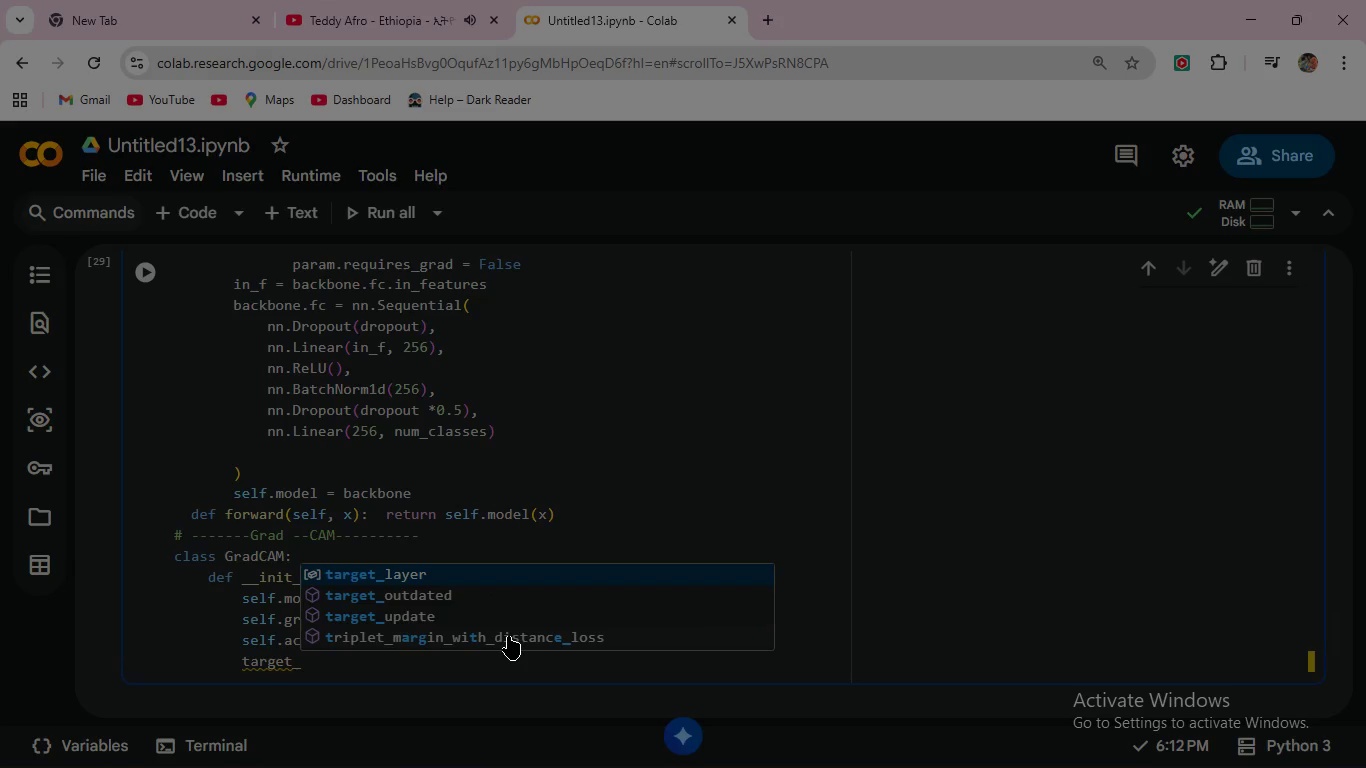 
key(Enter)
 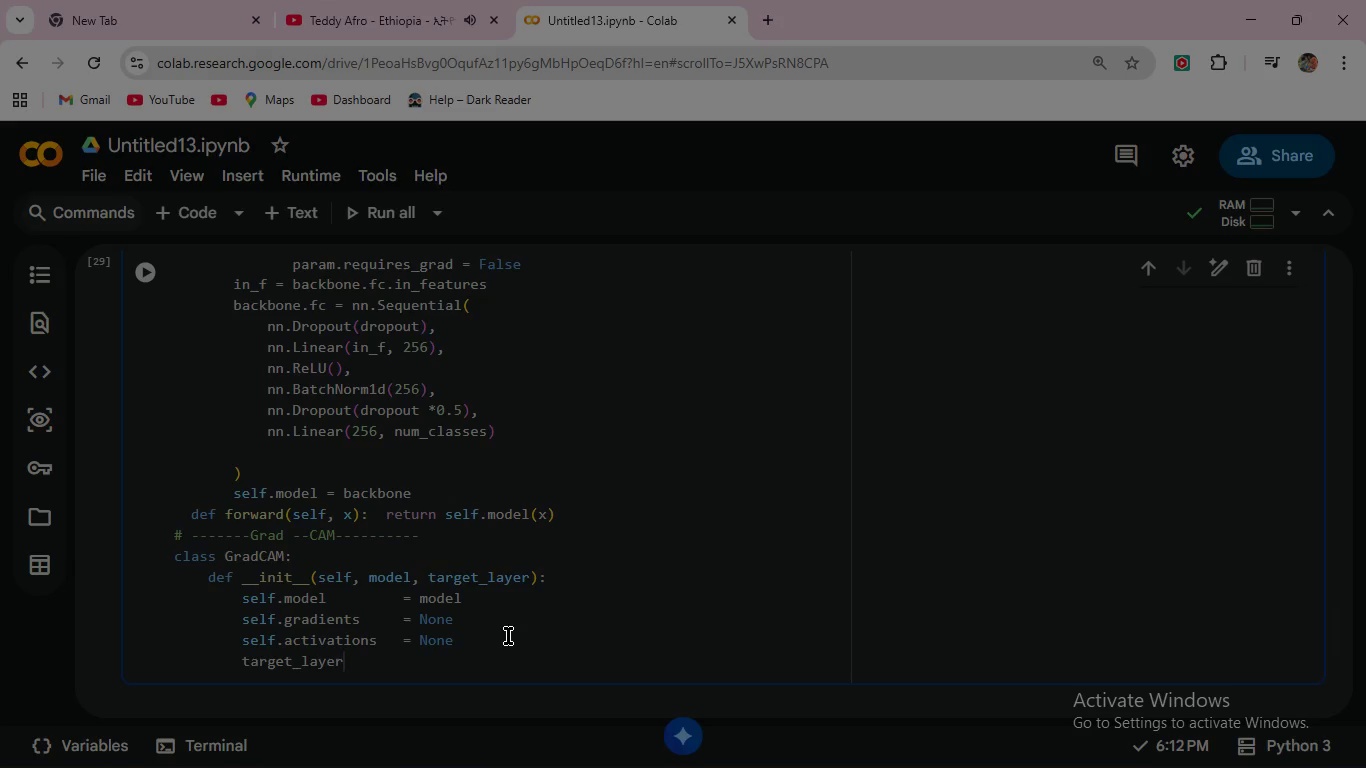 
type(.reg)
 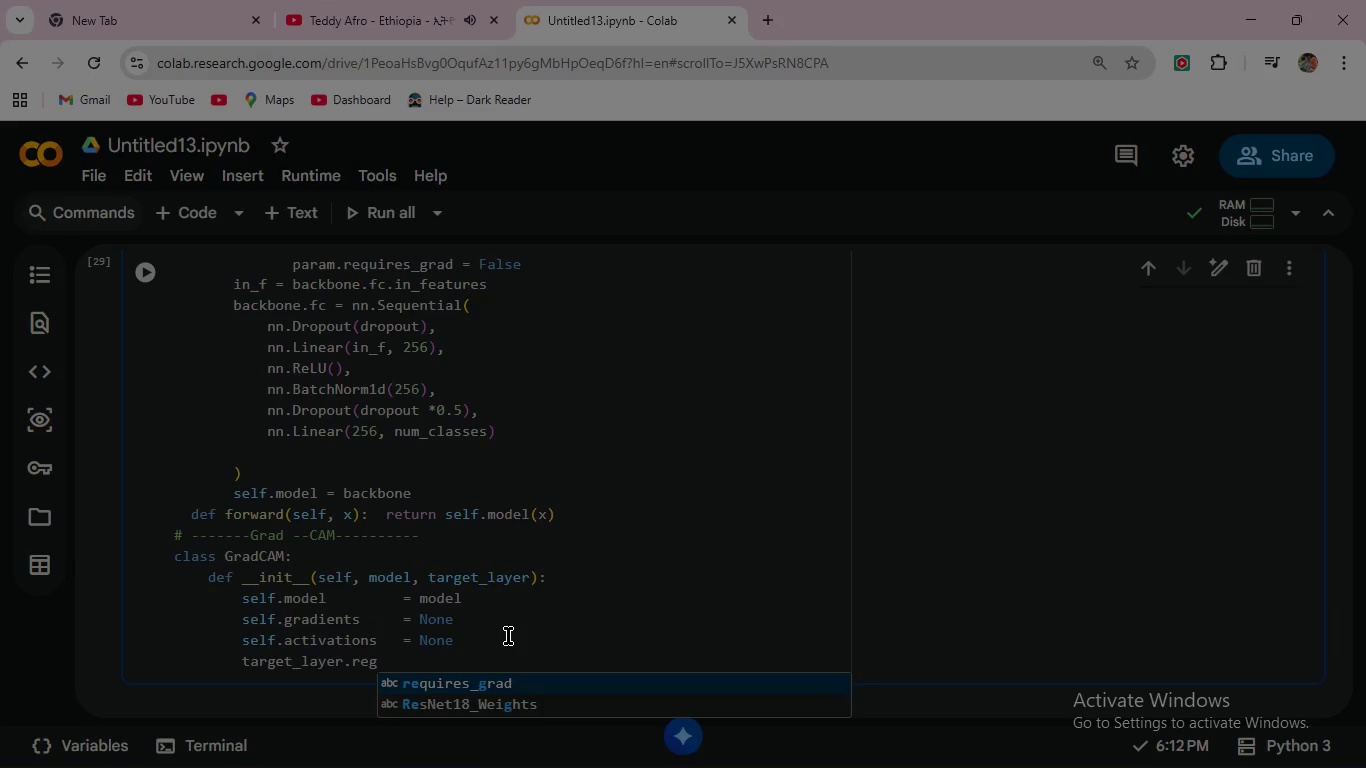 
type(ister_forward_hook()
 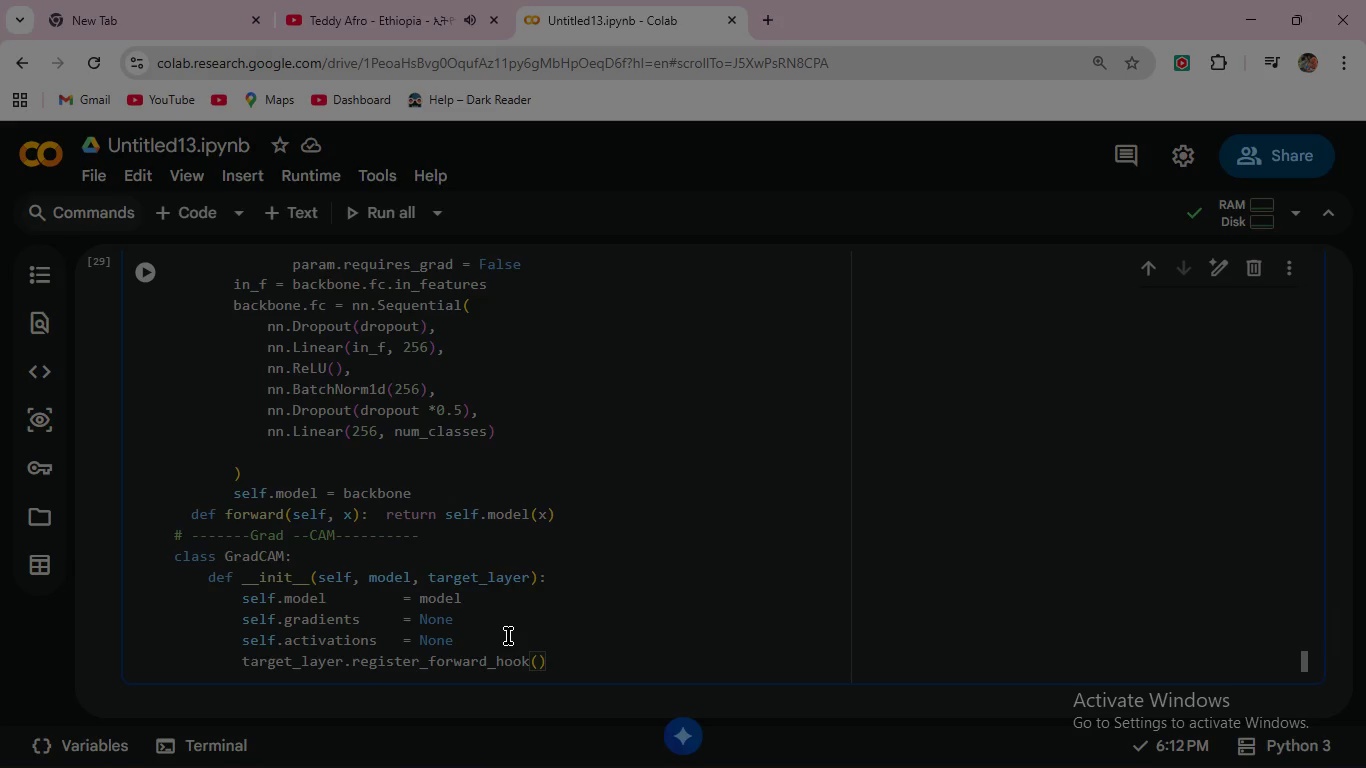 
wait(8.22)
 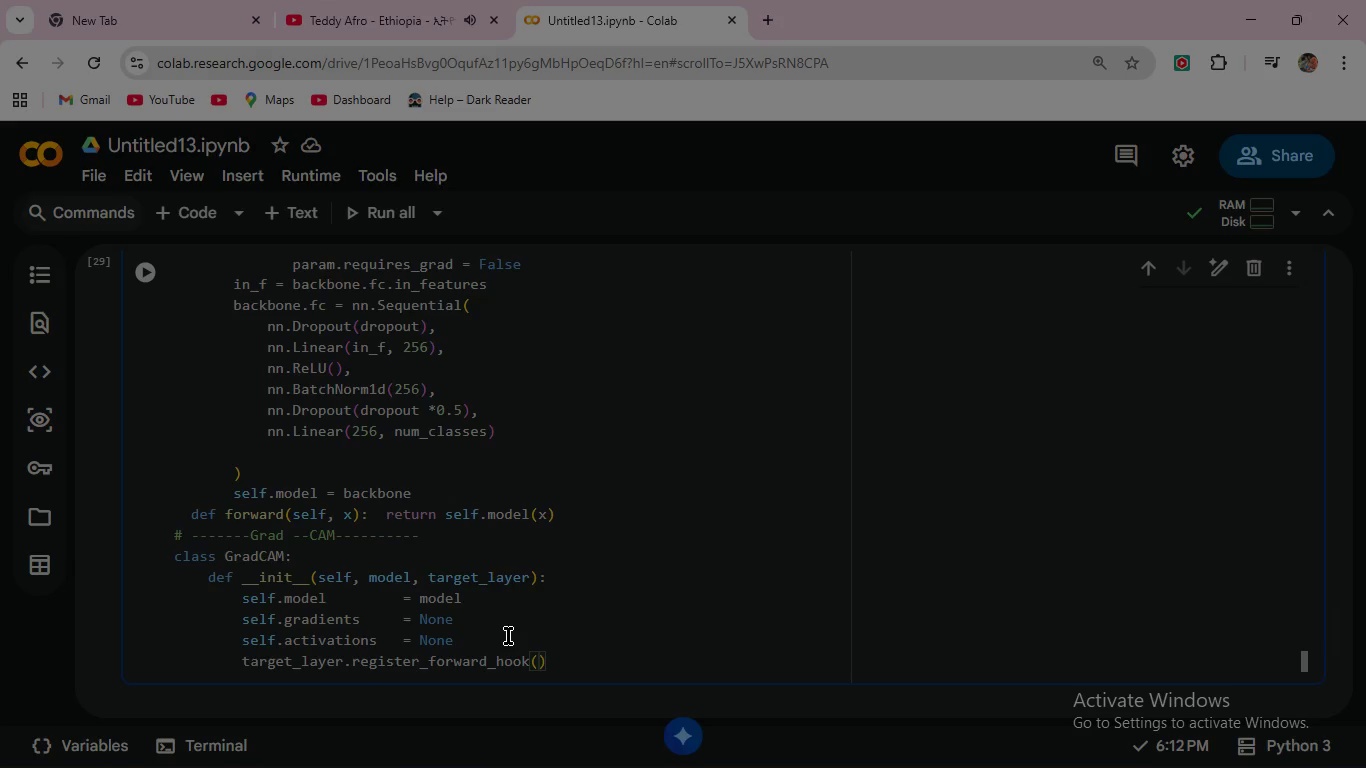 
key(Enter)
 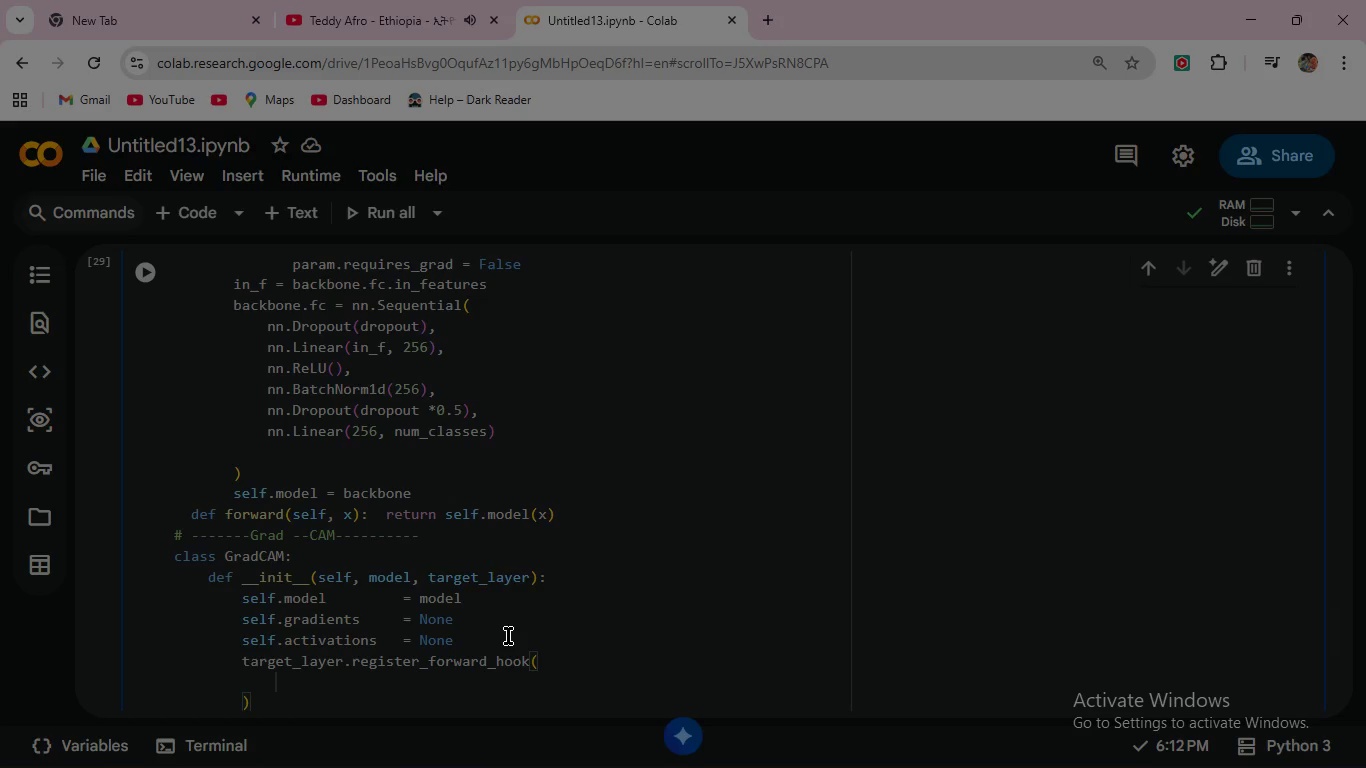 
type(lam)
 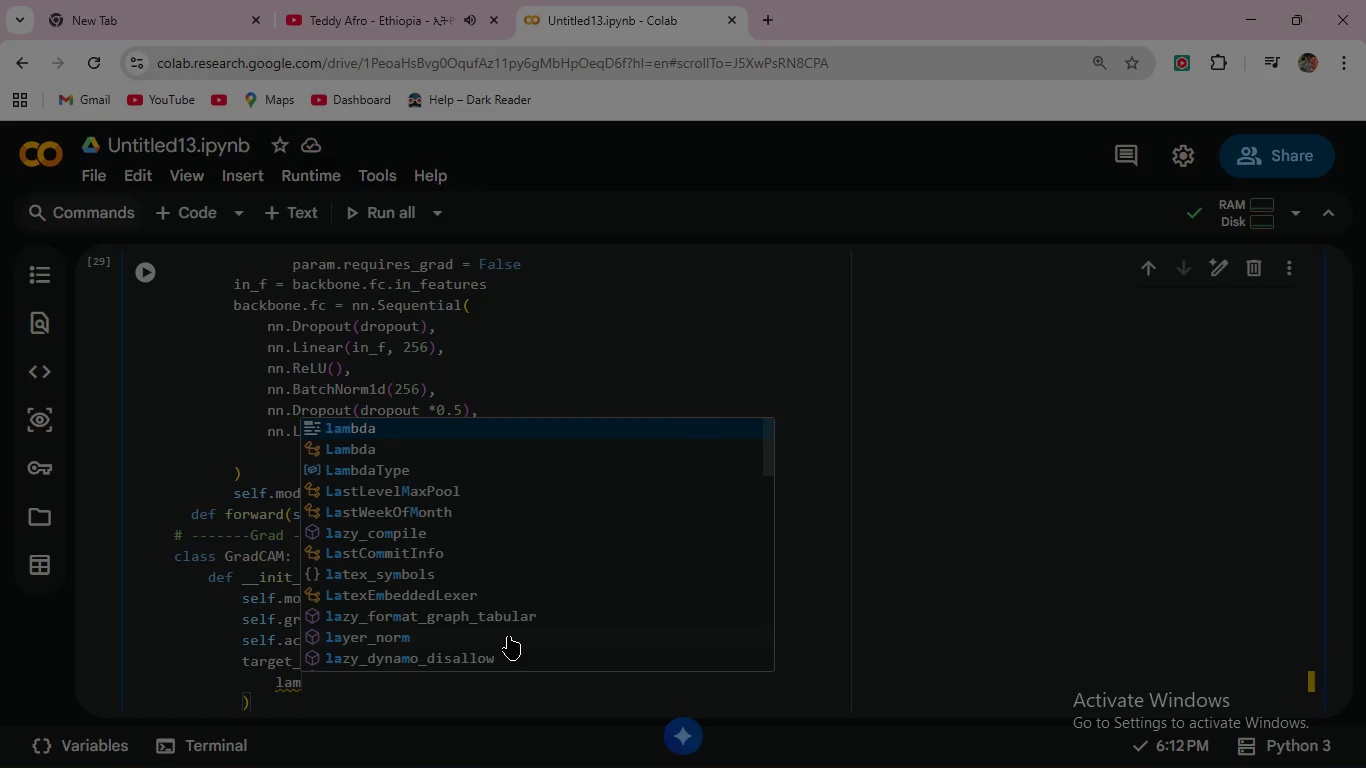 
key(B)
 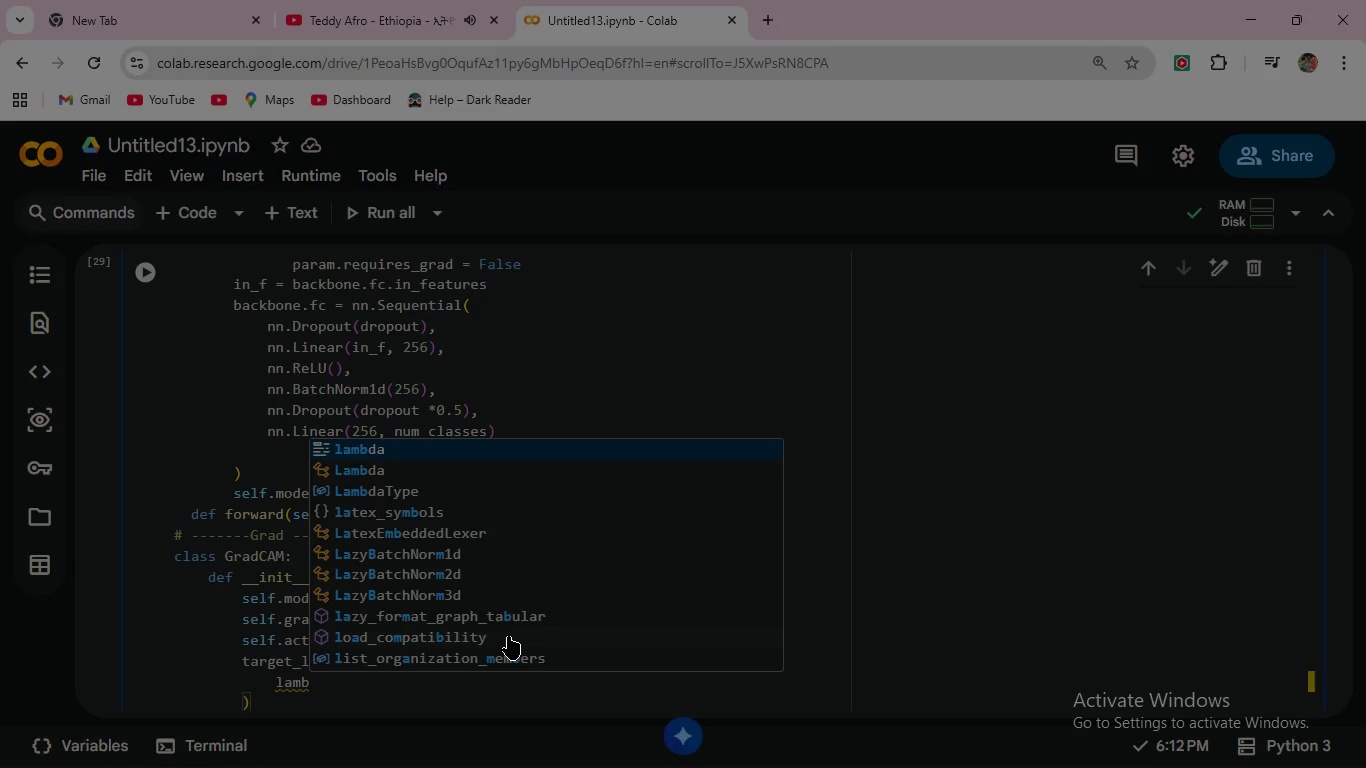 
wait(5.84)
 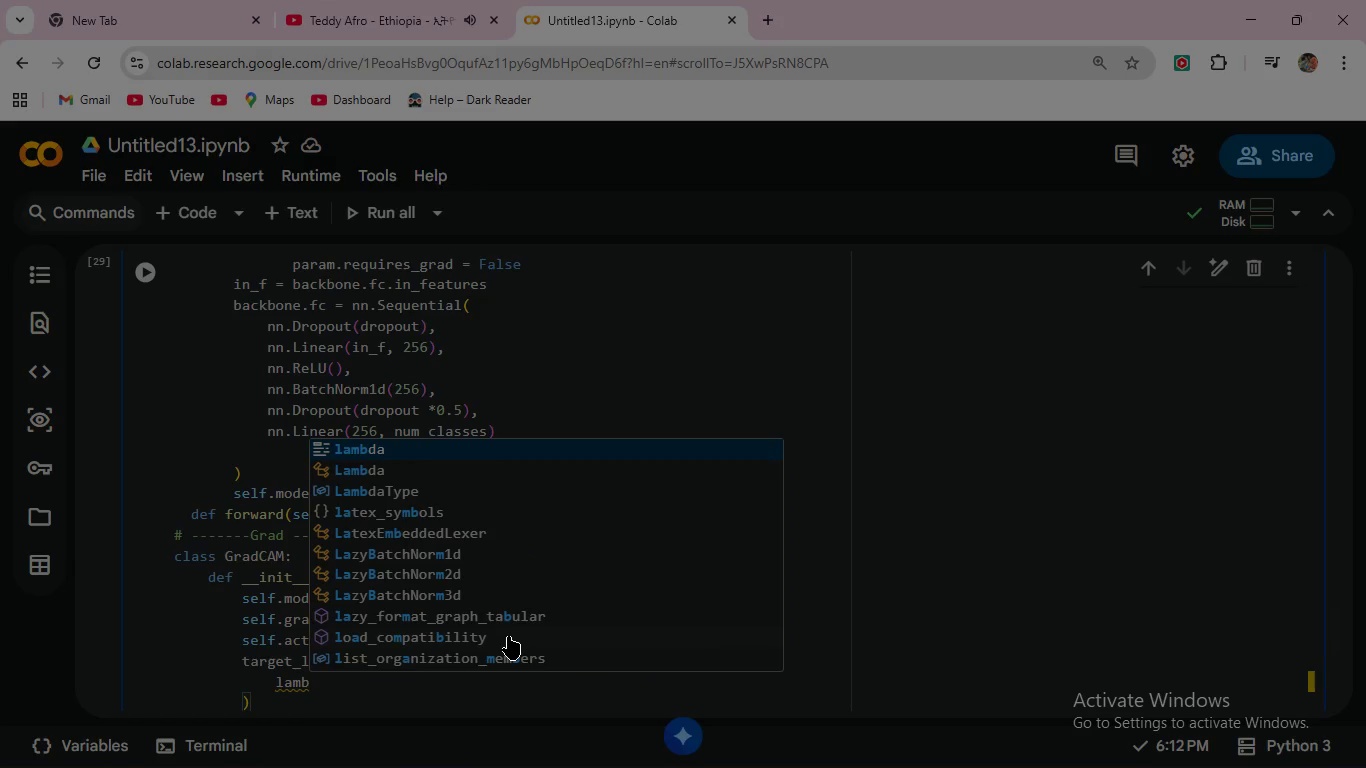 
key(Enter)
 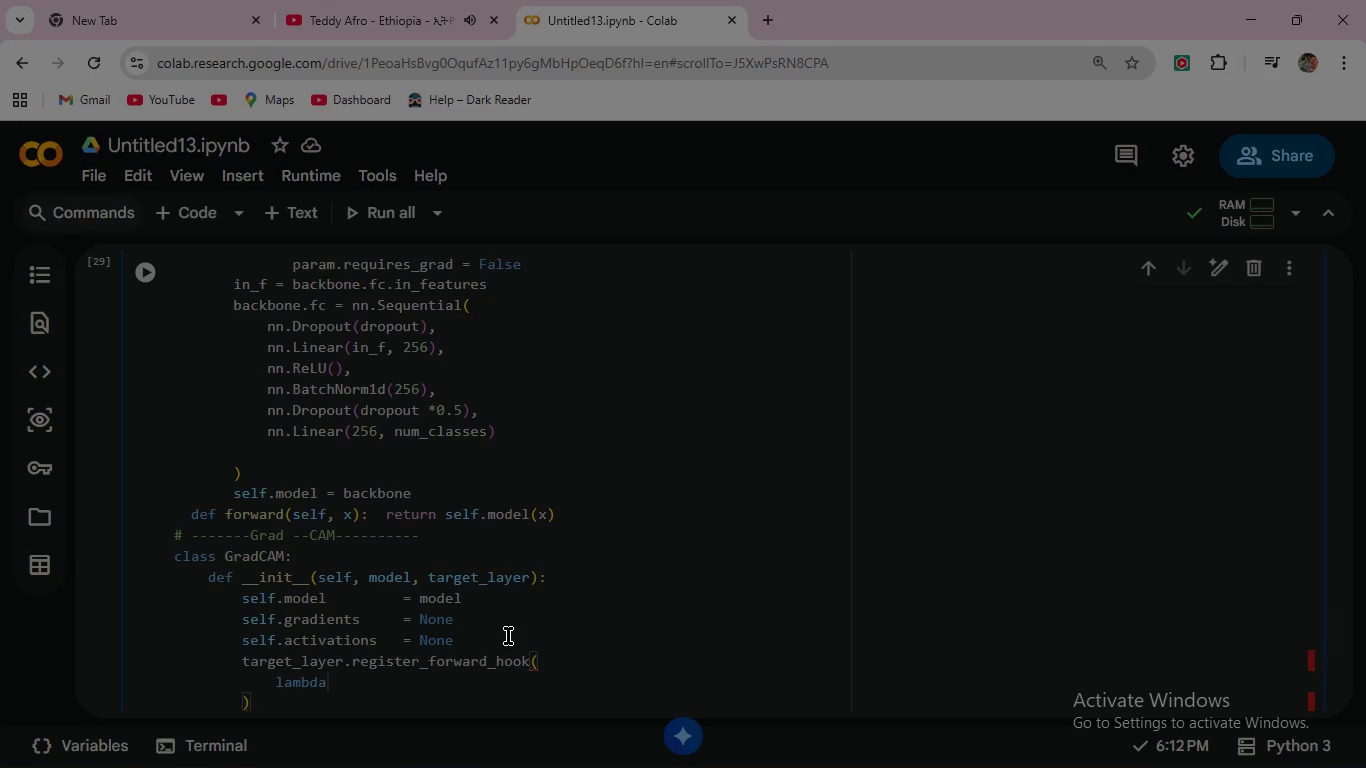 
type( m, i, o: se)
 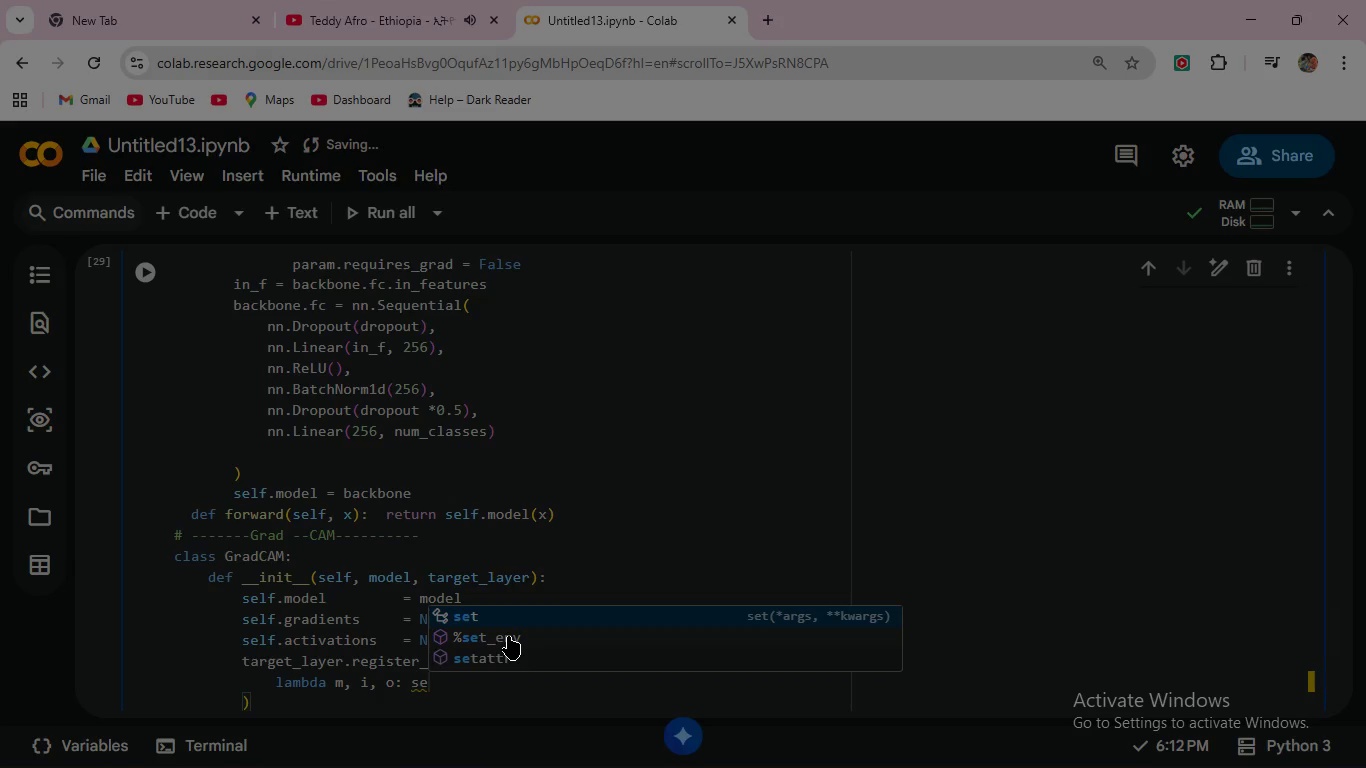 
wait(5.02)
 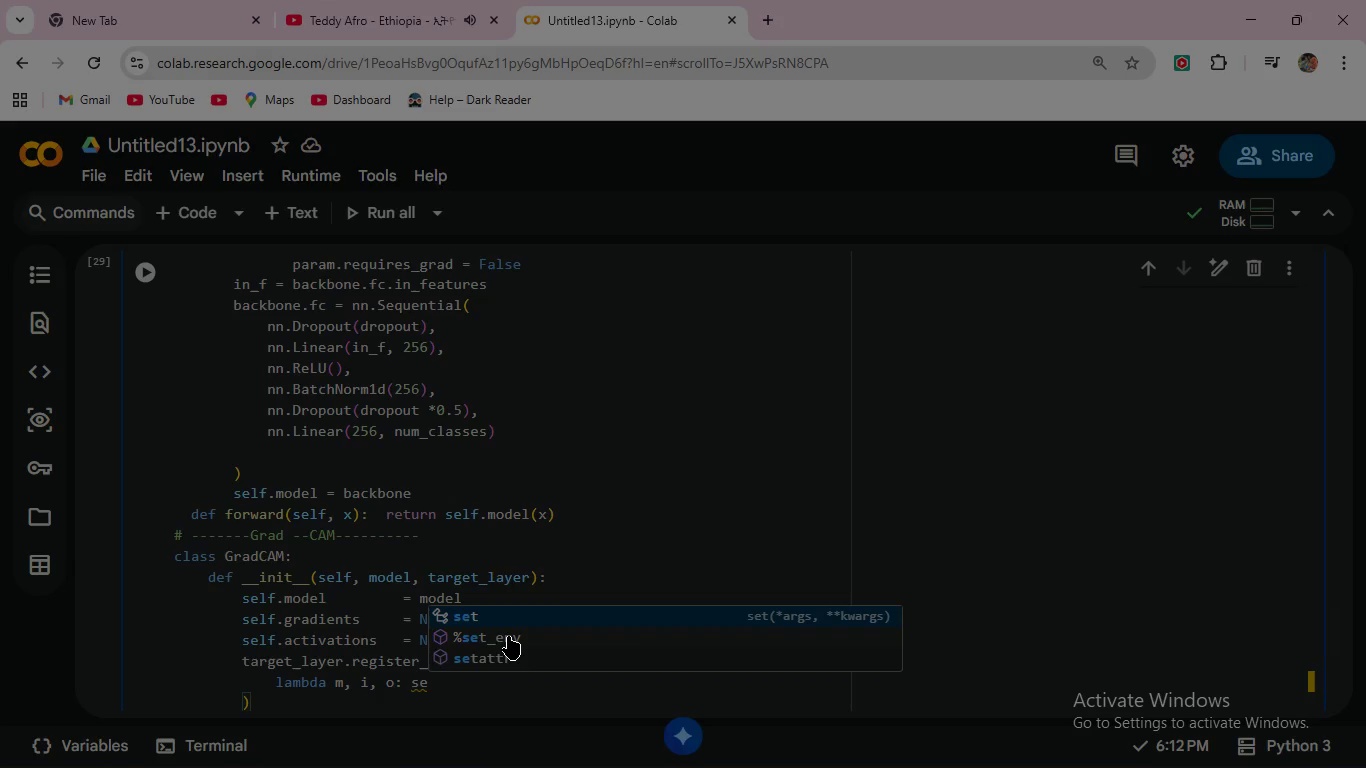 
left_click([507, 658])
 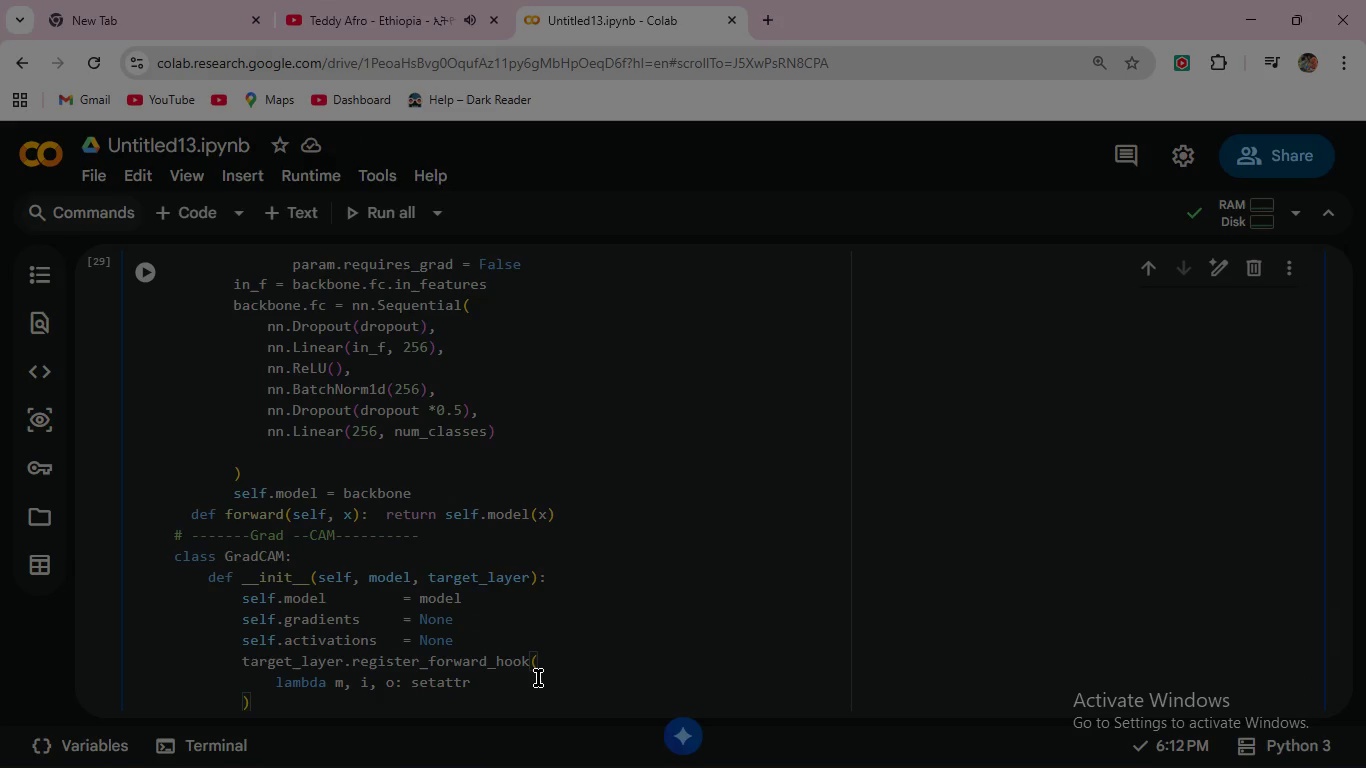 
wait(6.06)
 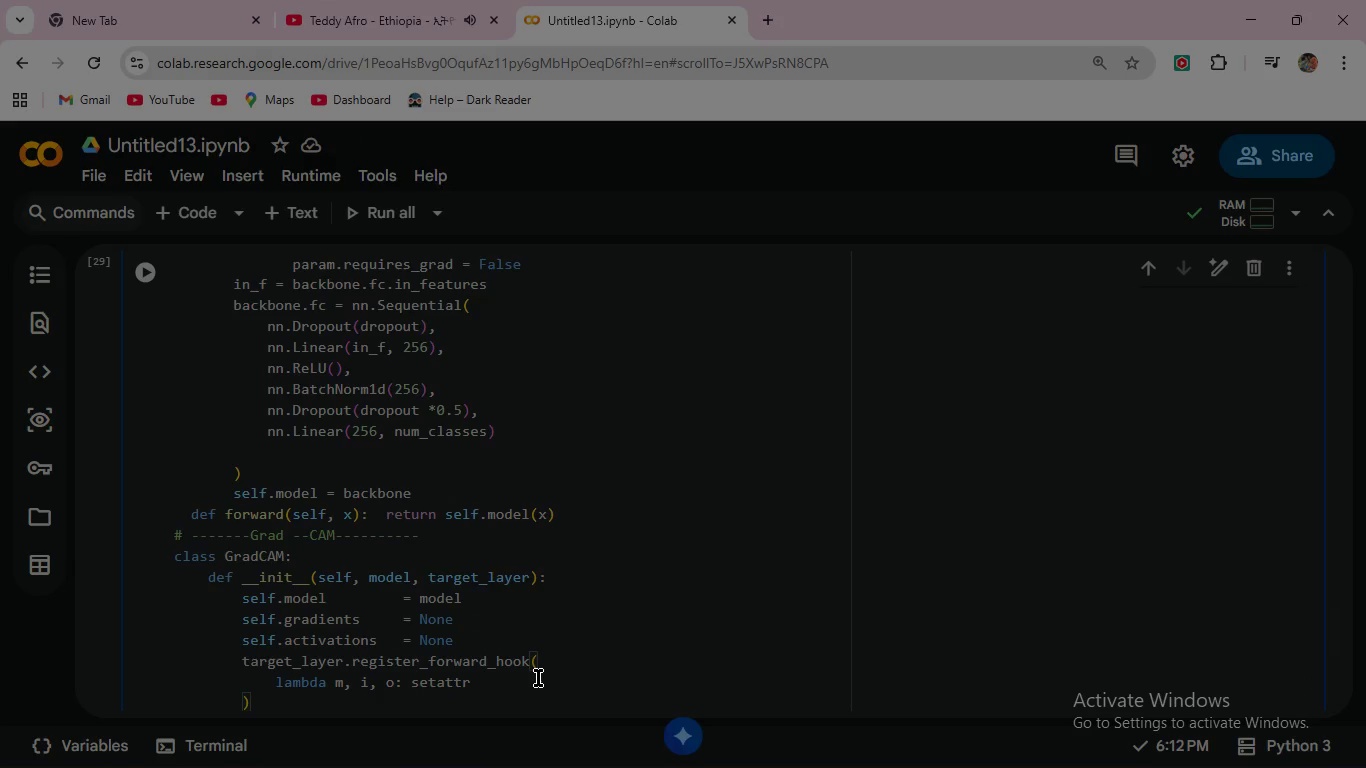 
type((self, 'activations)
 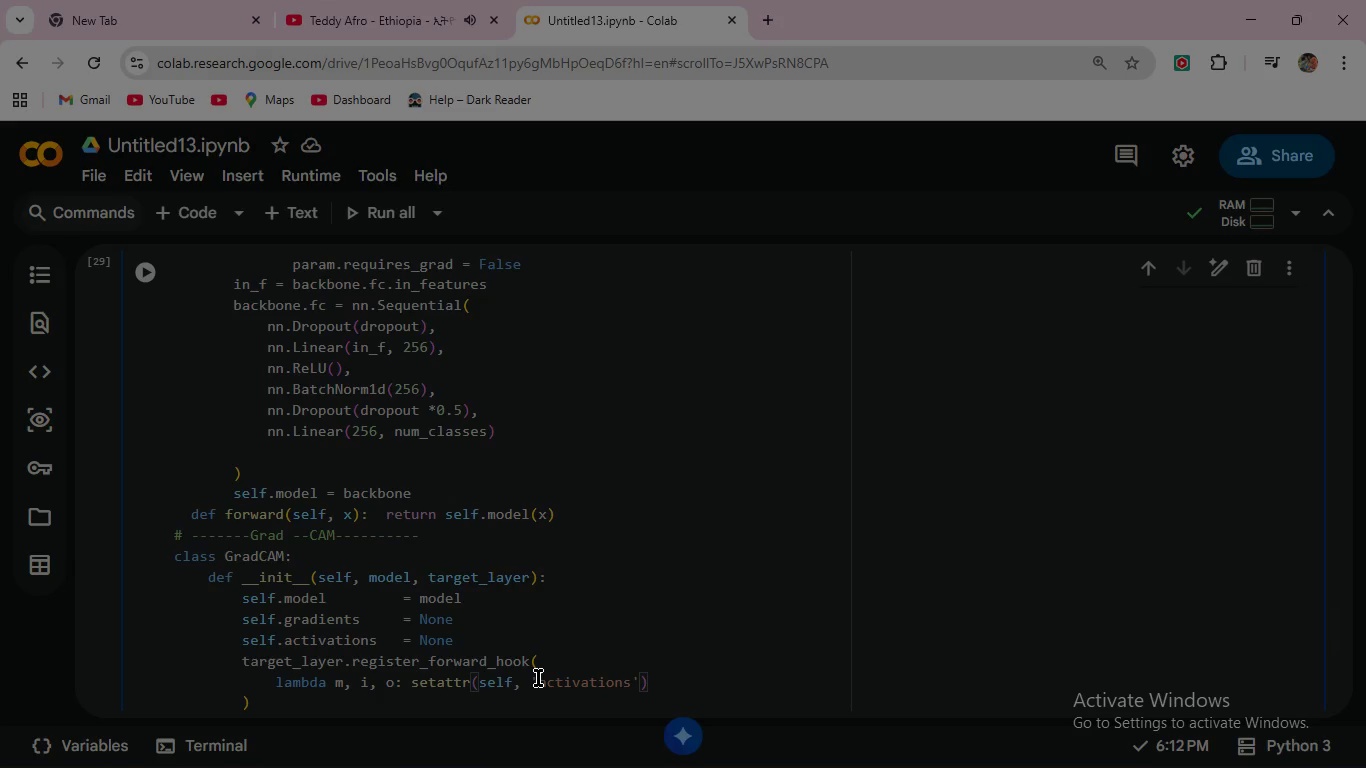 
key(ArrowRight)
 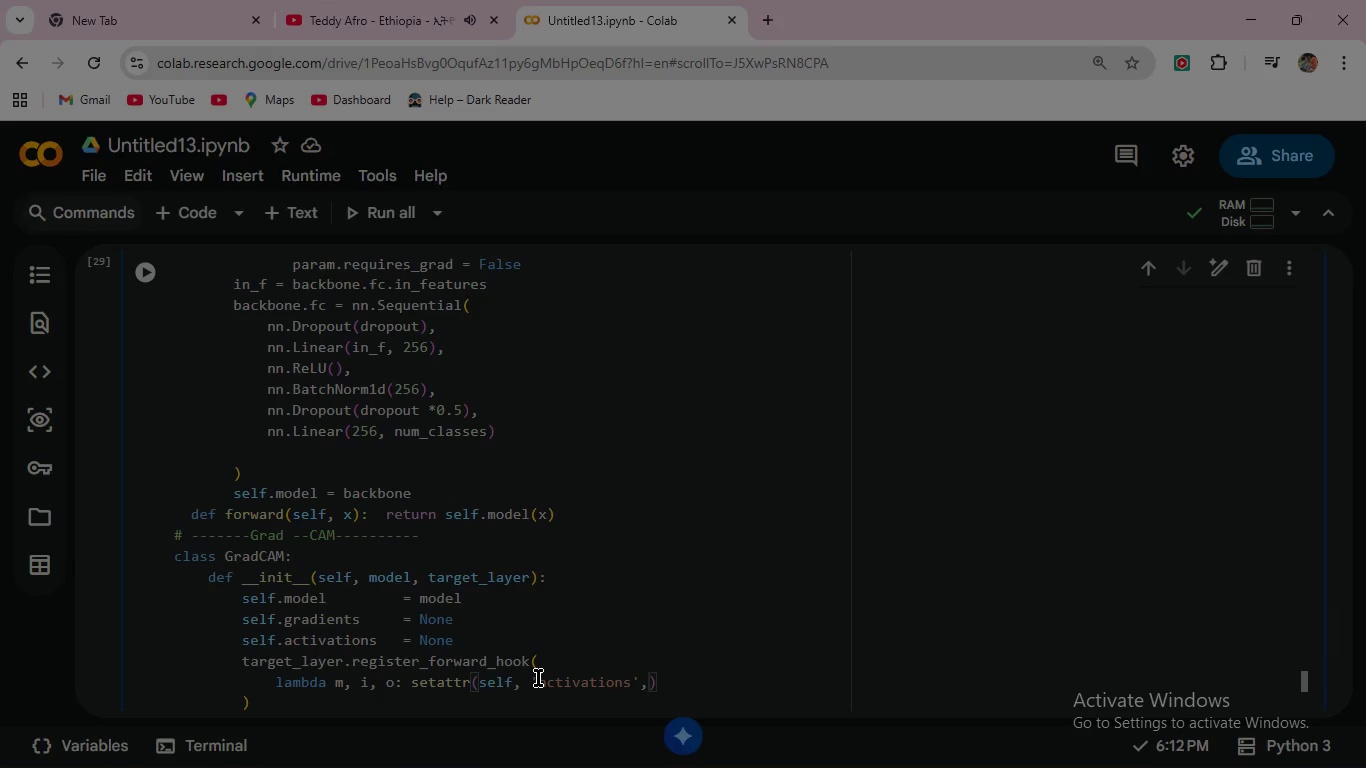 
type(, o.det)
 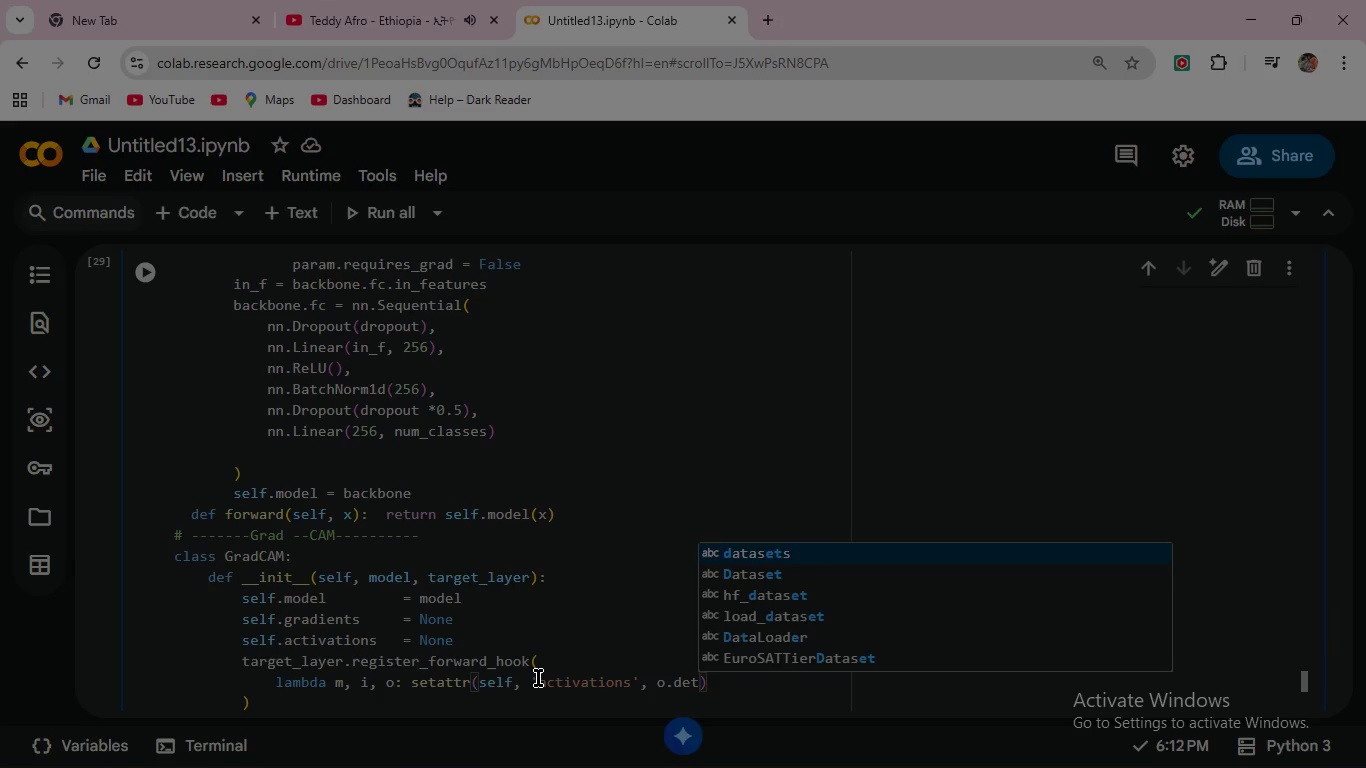 
wait(6.75)
 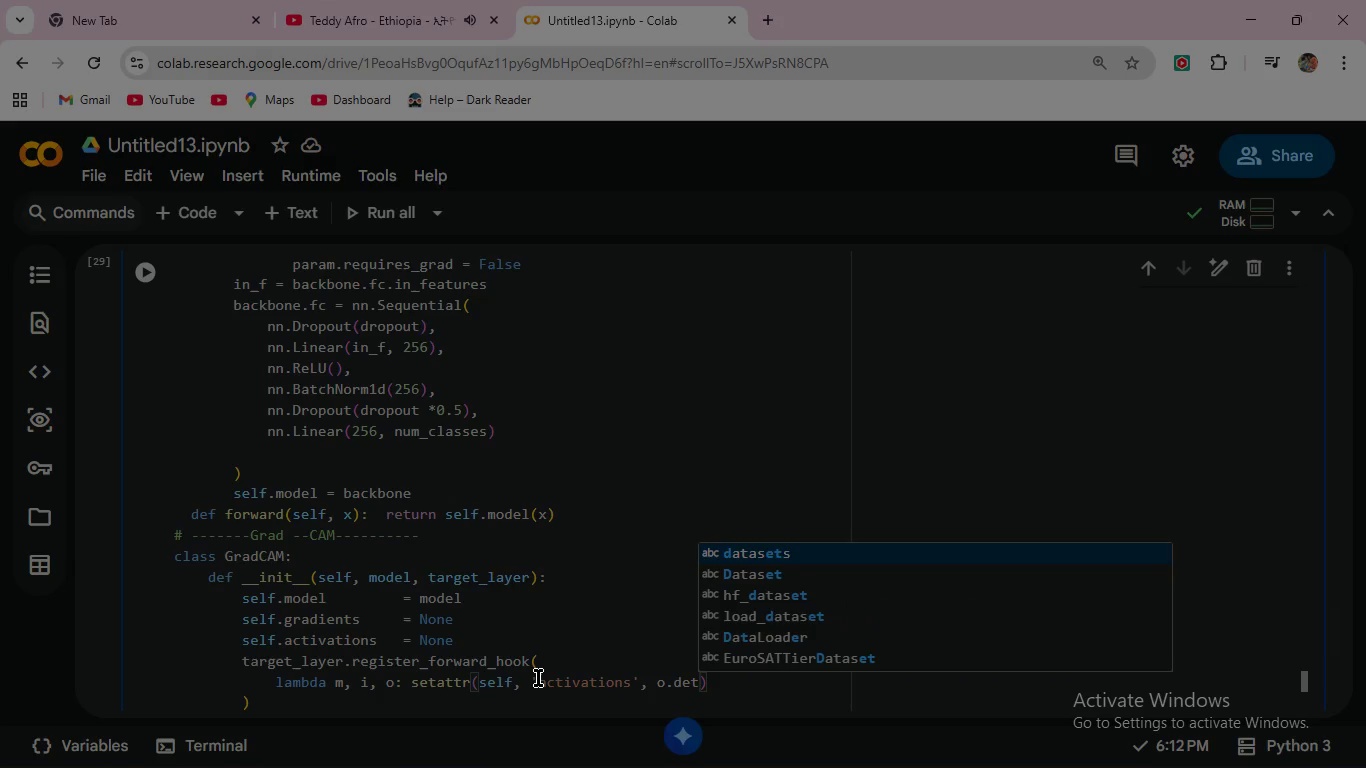 
type(ach()
 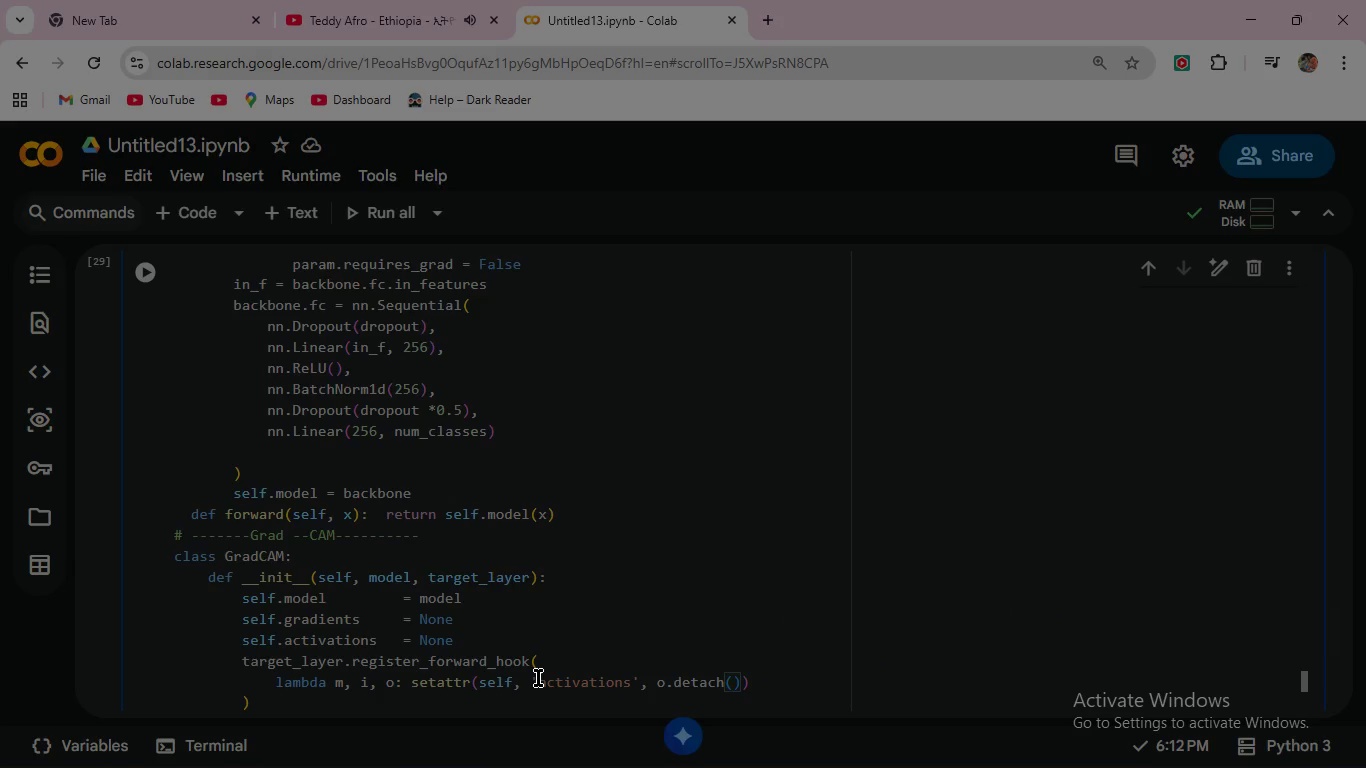 
wait(12.39)
 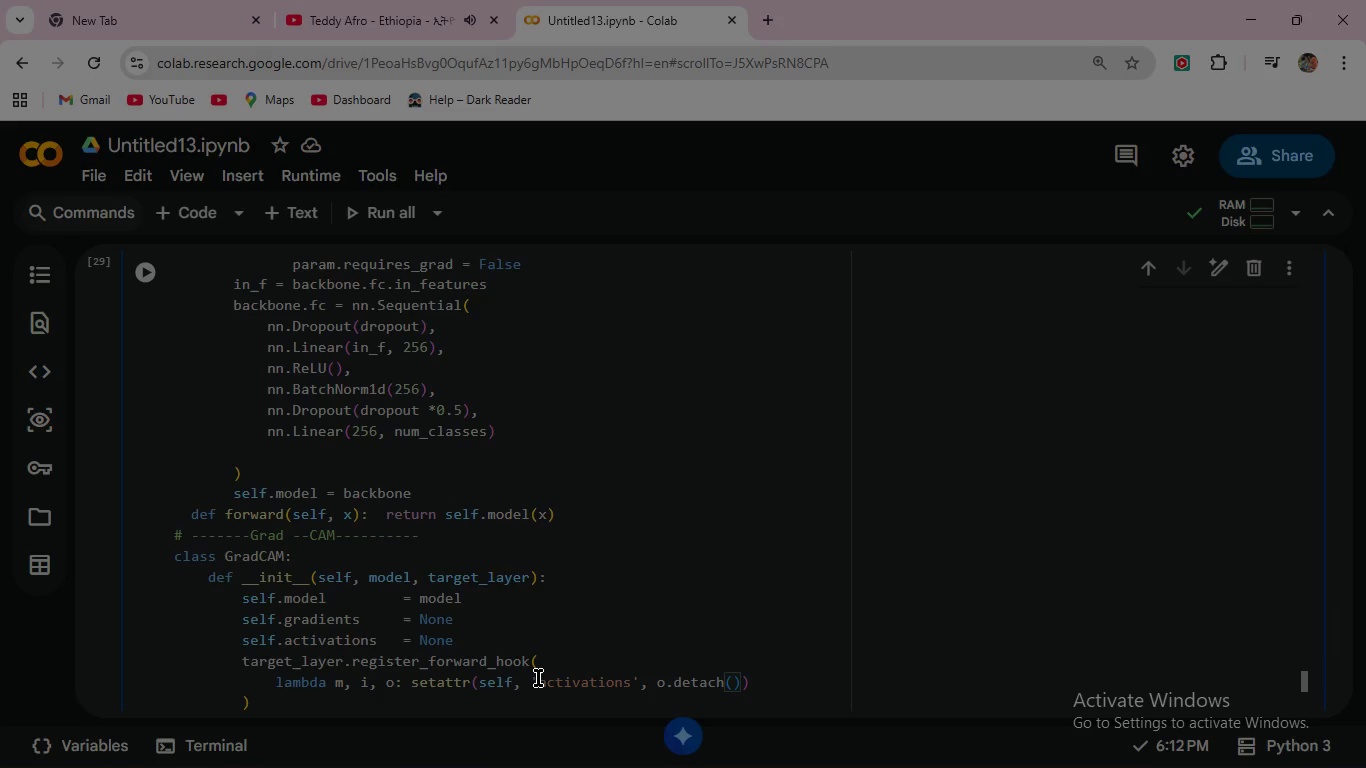 
left_click([241, 706])
 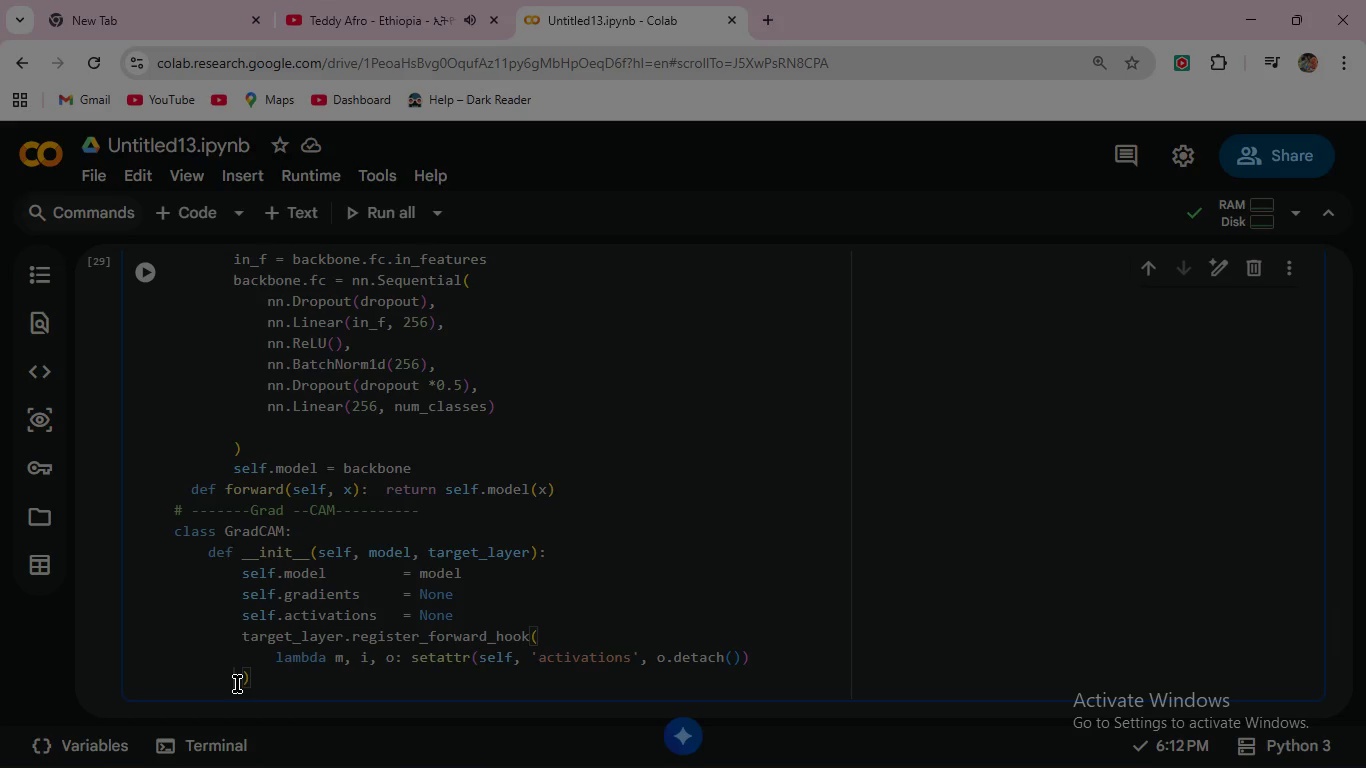 
key(Backspace)
 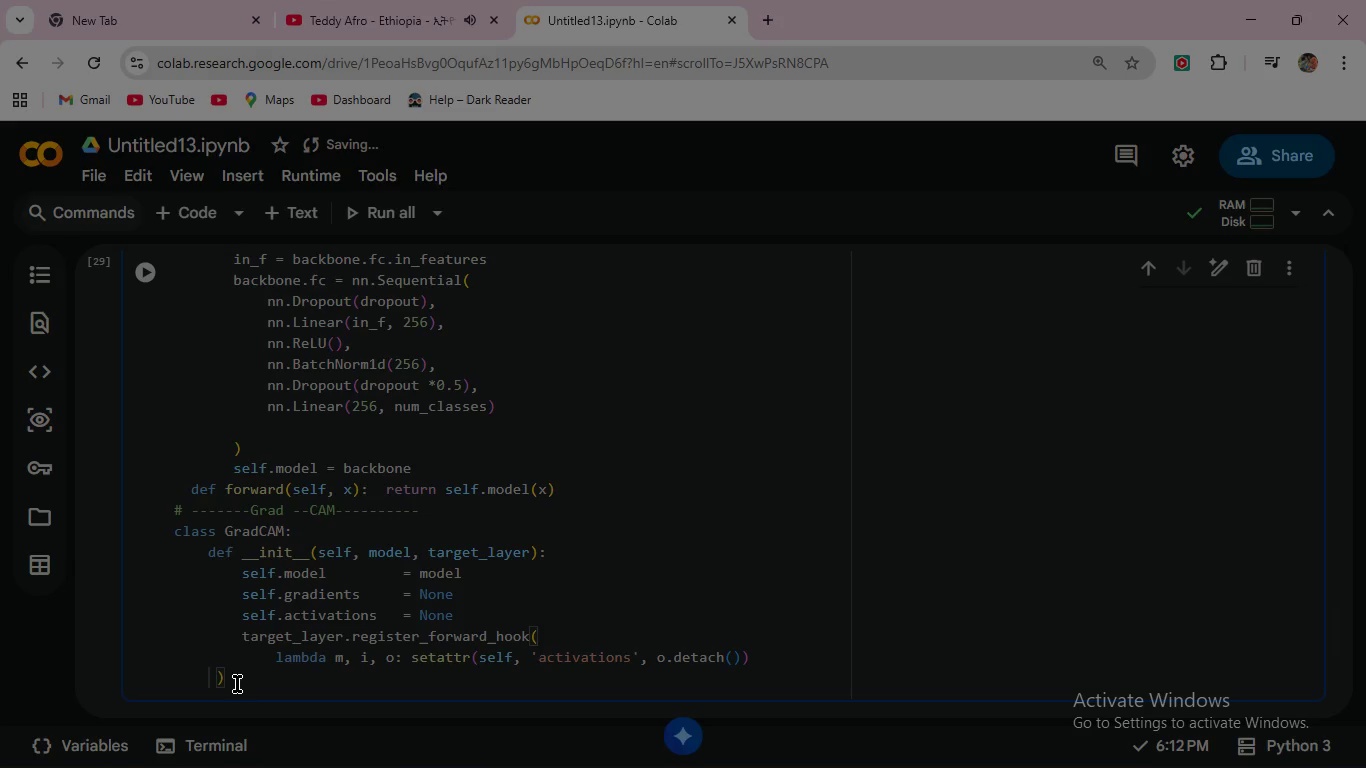 
key(Backspace)
 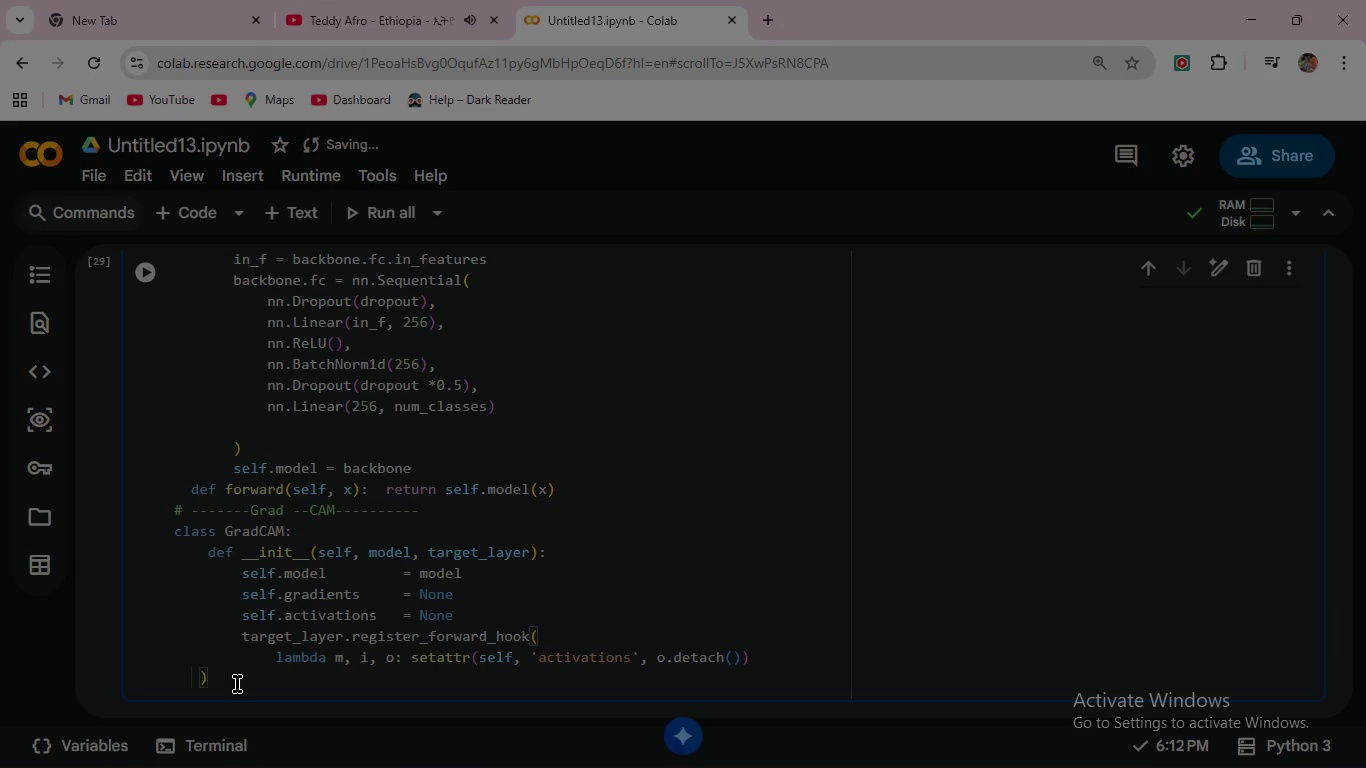 
key(Backspace)
 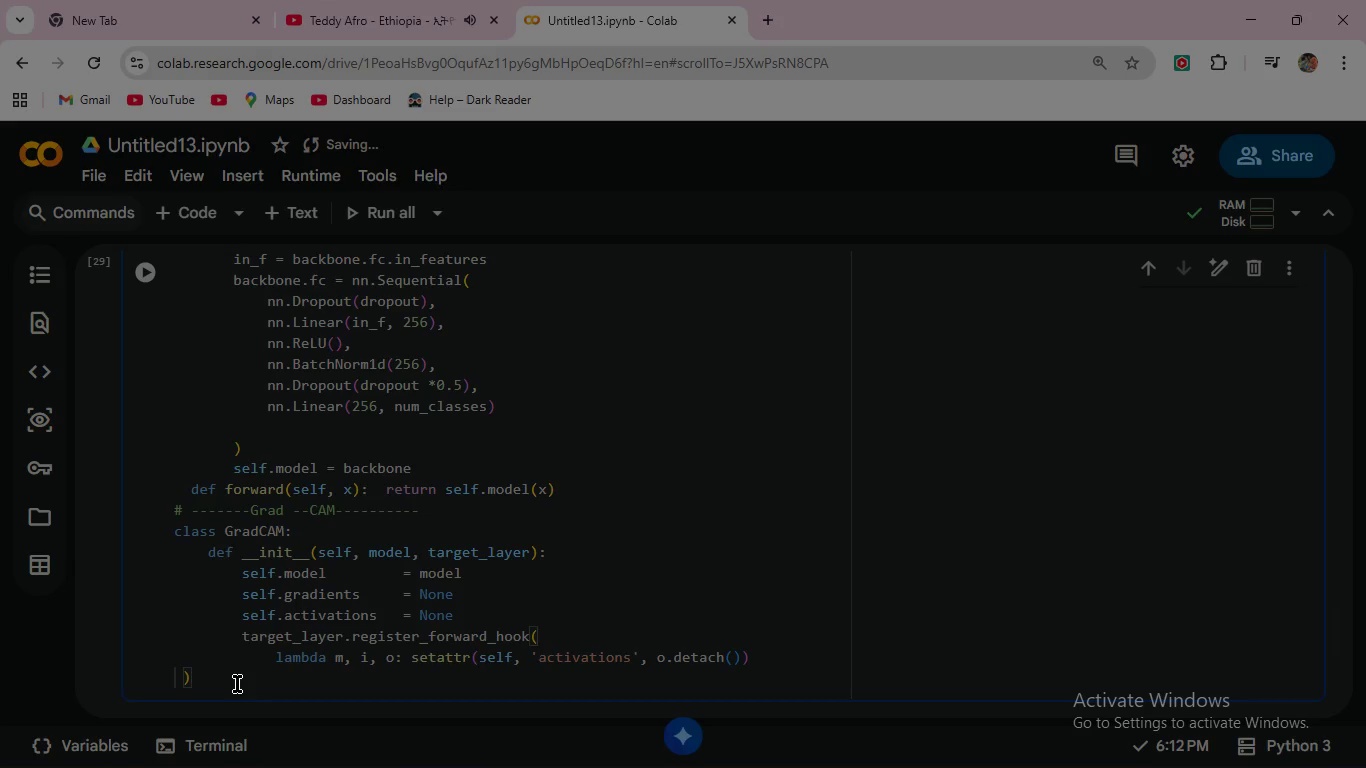 
key(Backspace)
 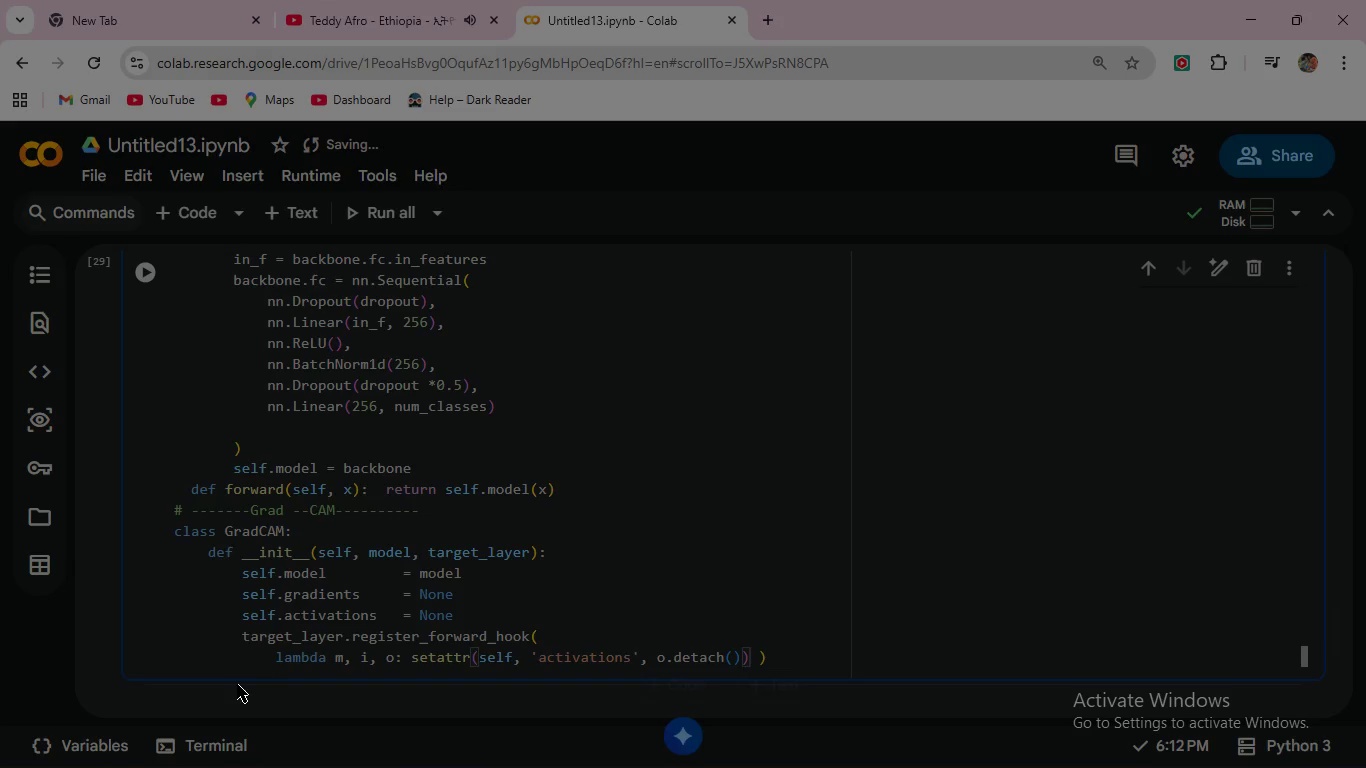 
key(Backspace)
 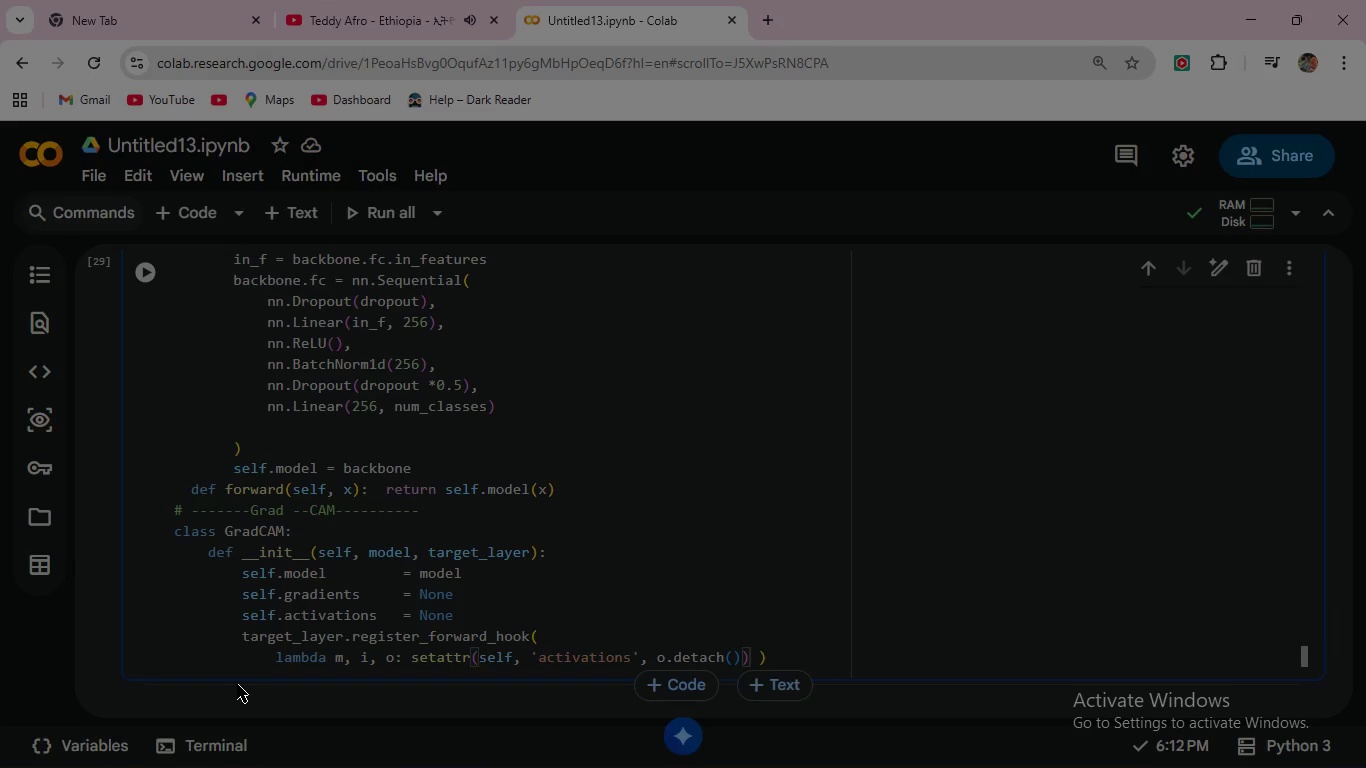 
key(ArrowRight)
 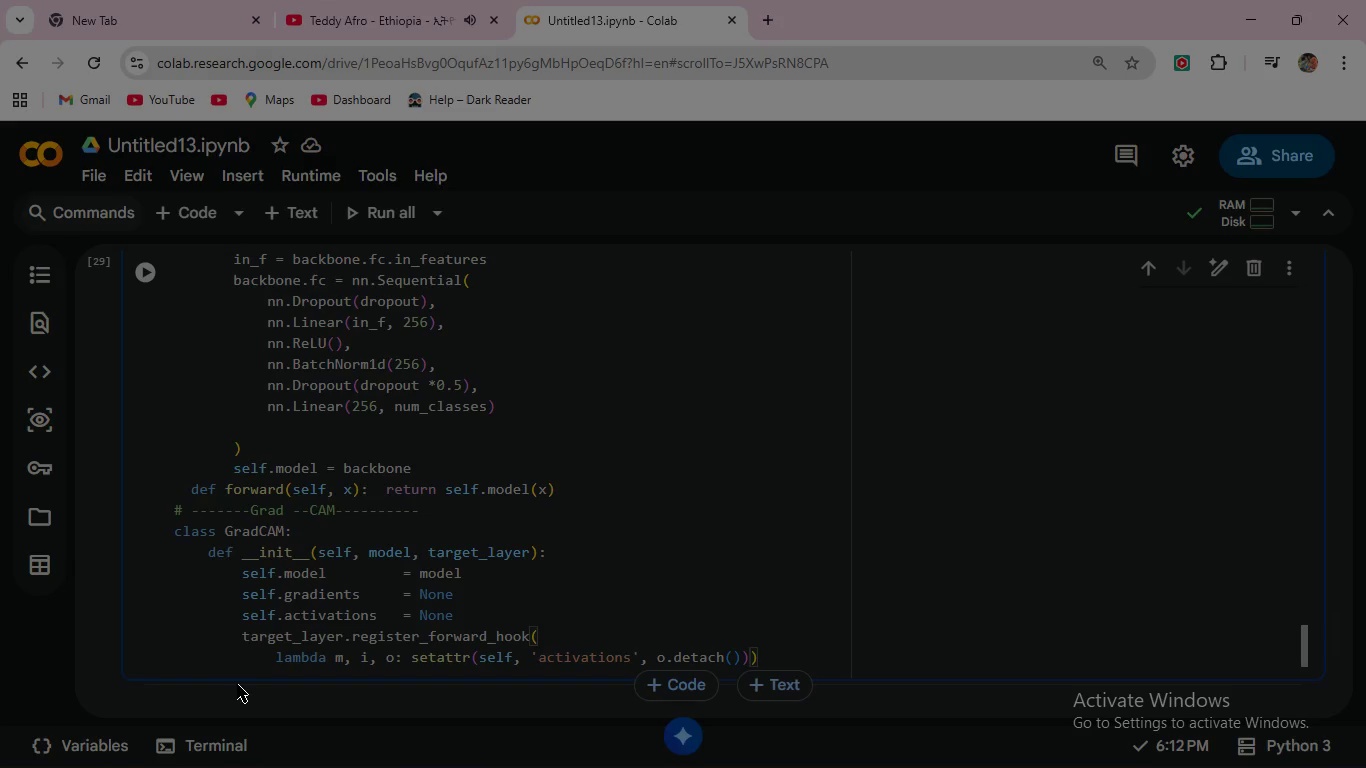 
key(Backspace)
 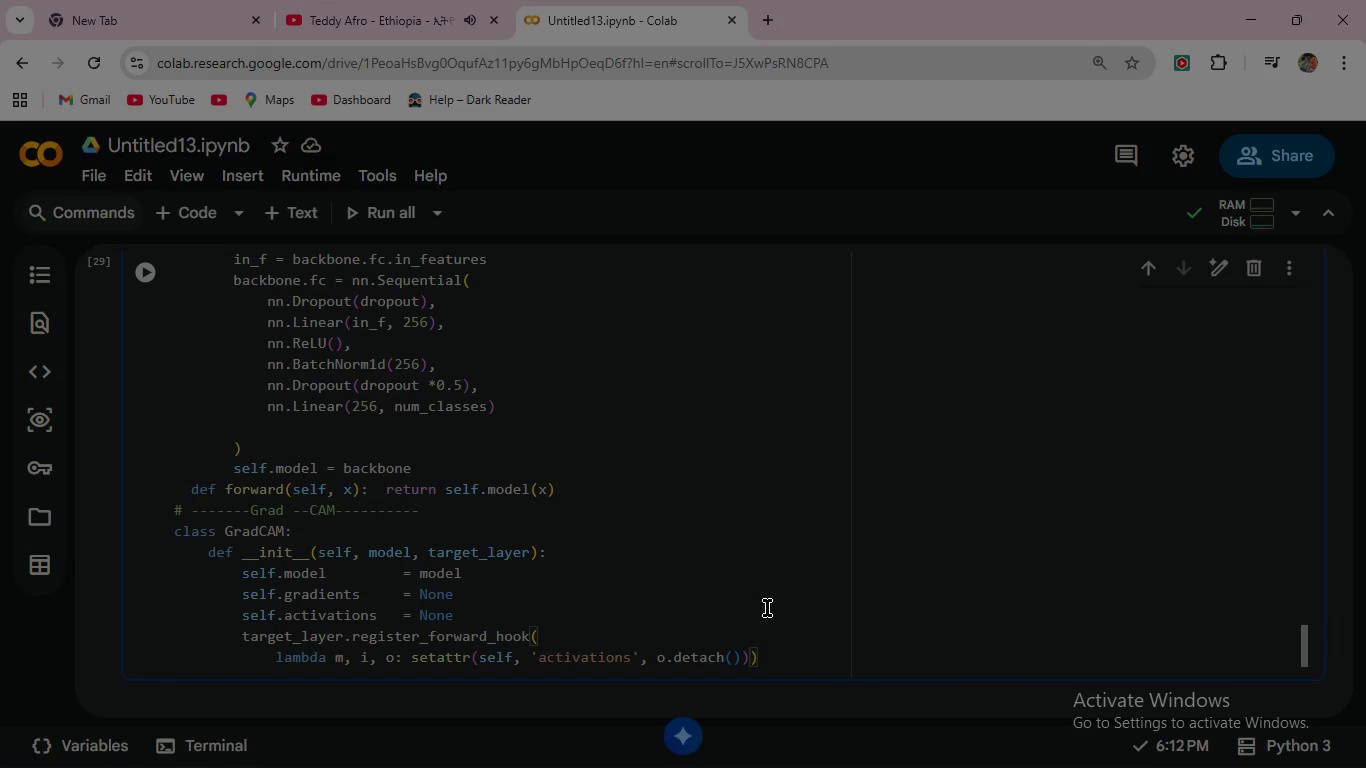 
left_click([779, 653])
 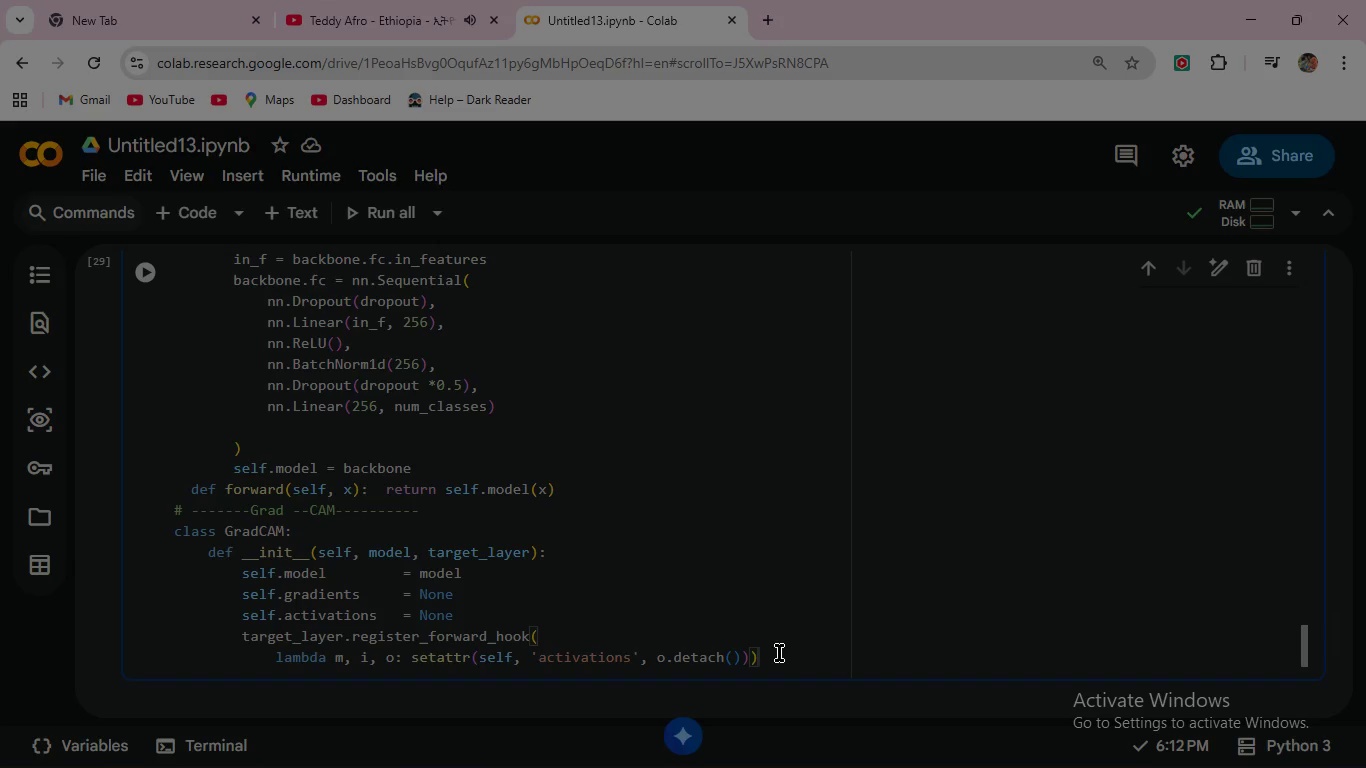 
wait(8.72)
 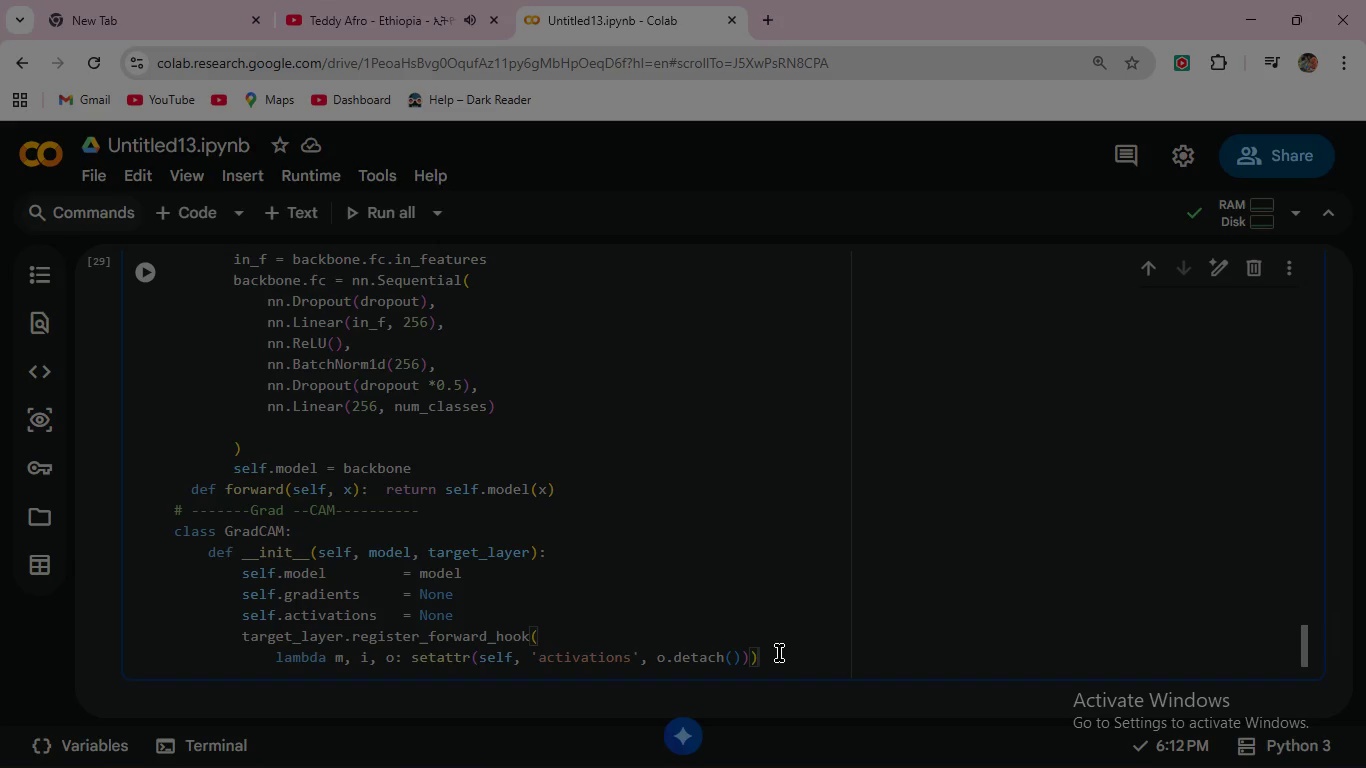 
key(Enter)
 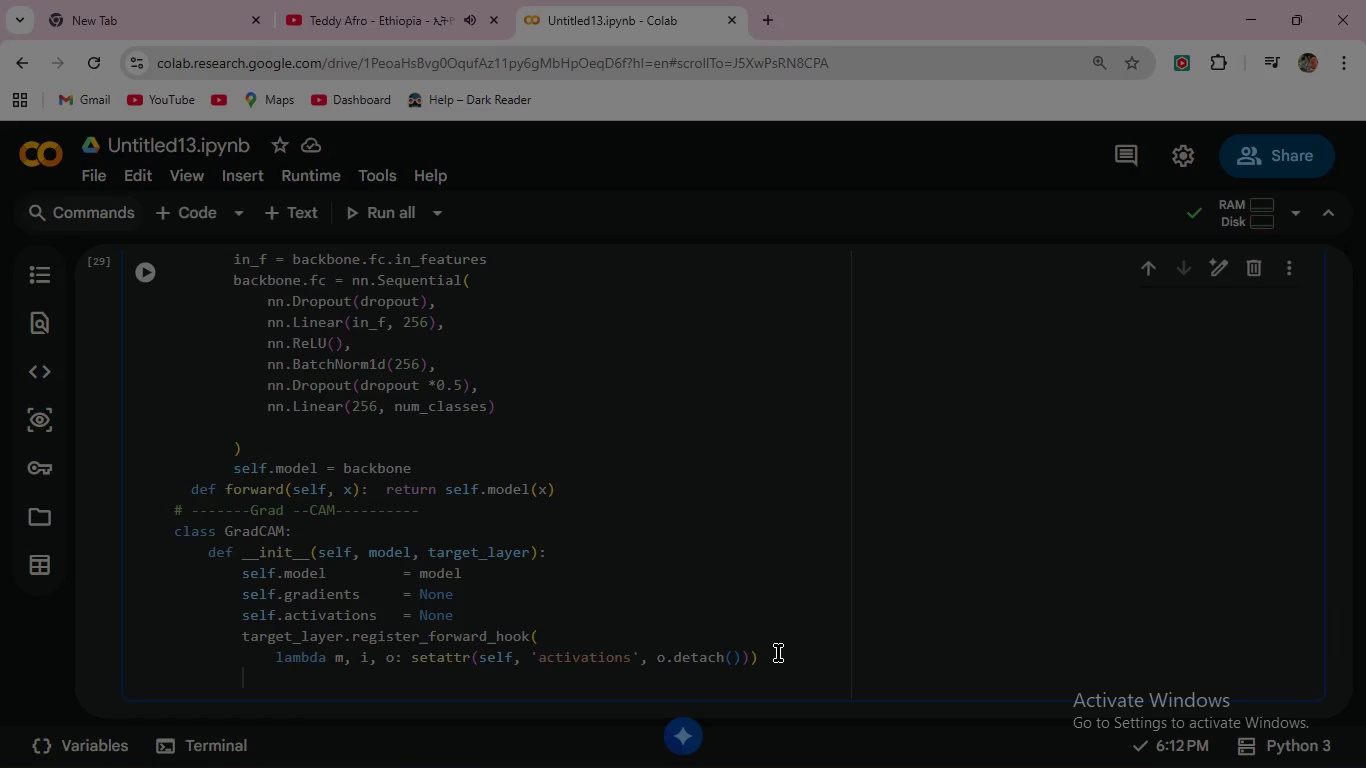 
type(target_)
 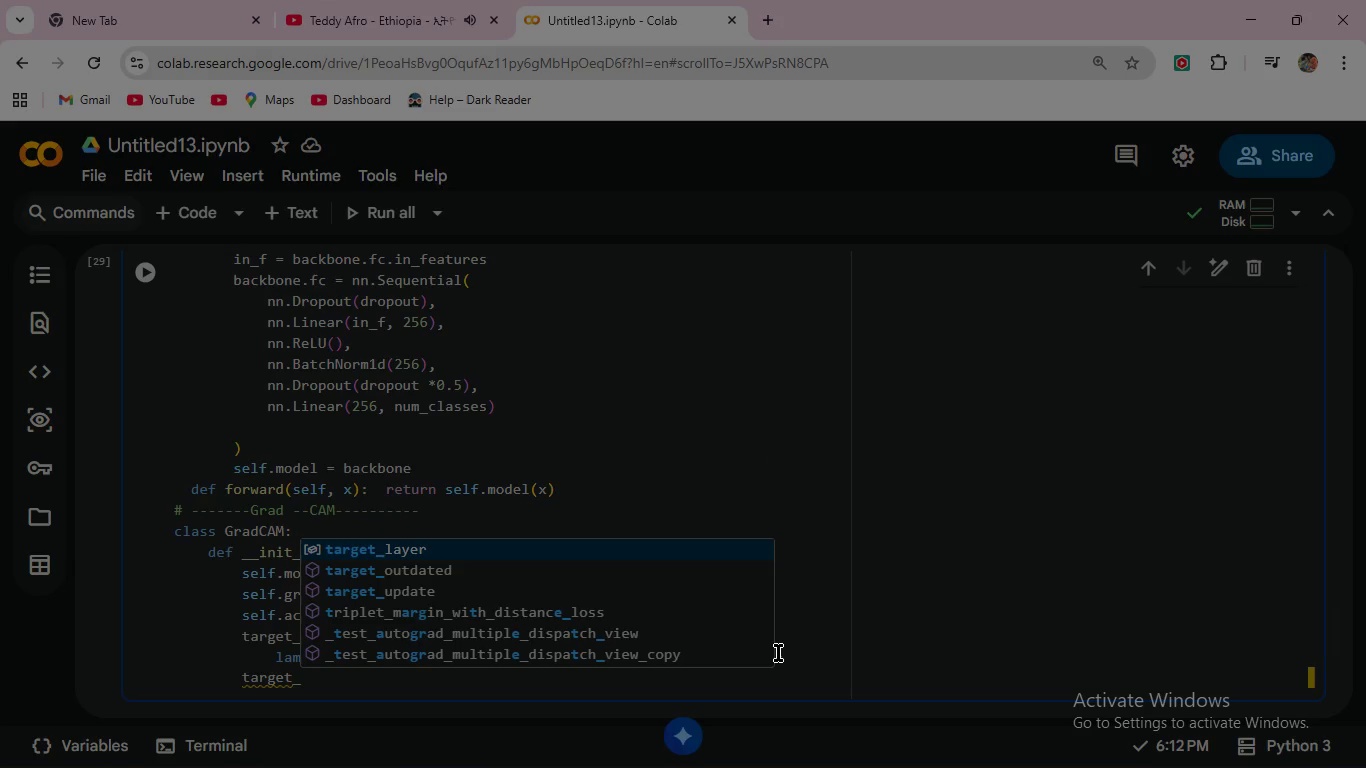 
key(Enter)
 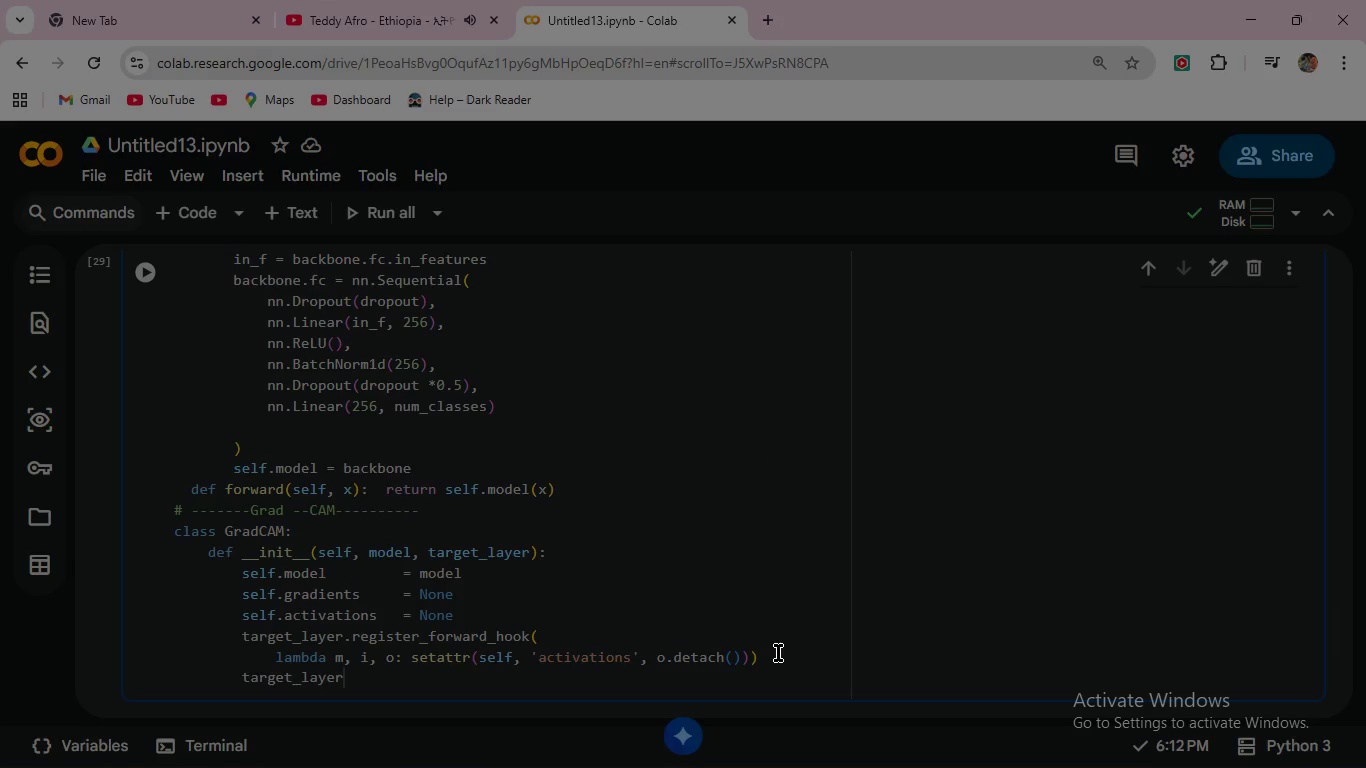 
type(.reg)
 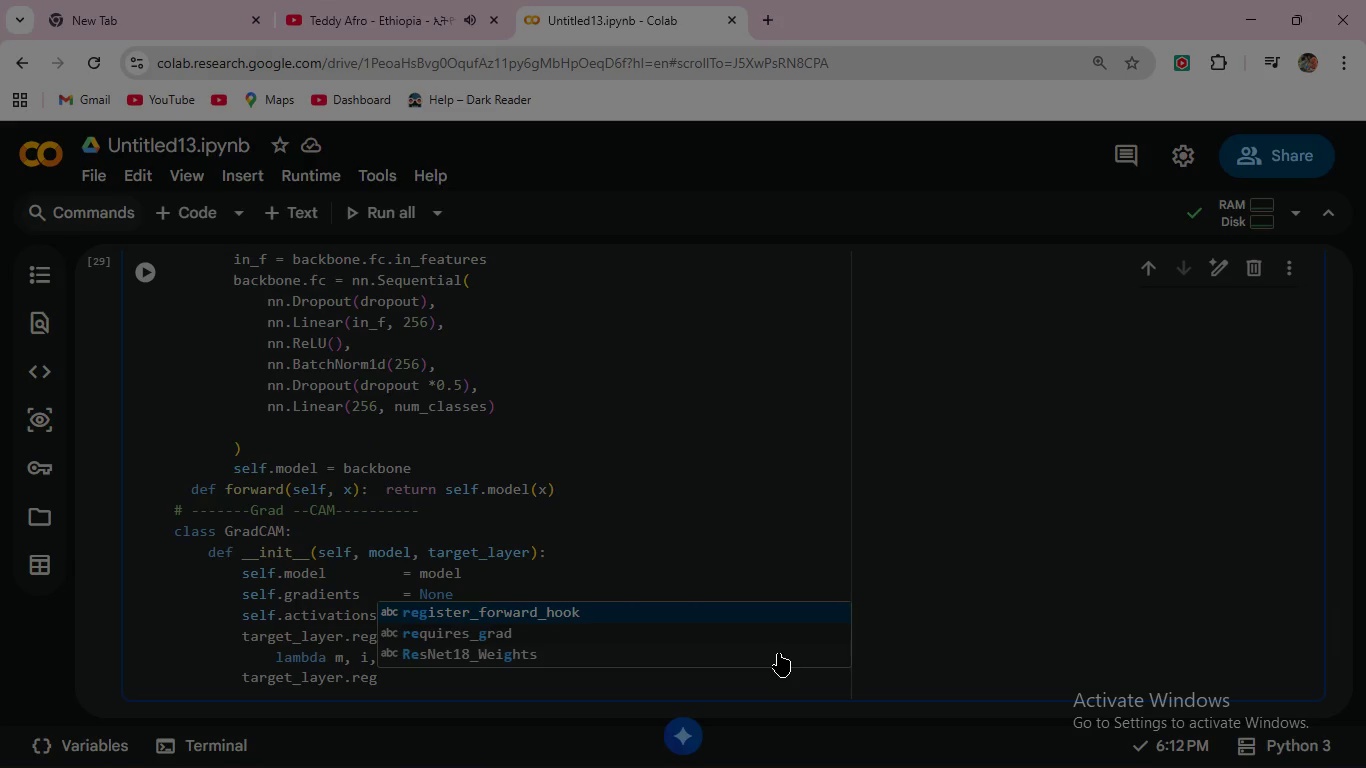 
wait(11.72)
 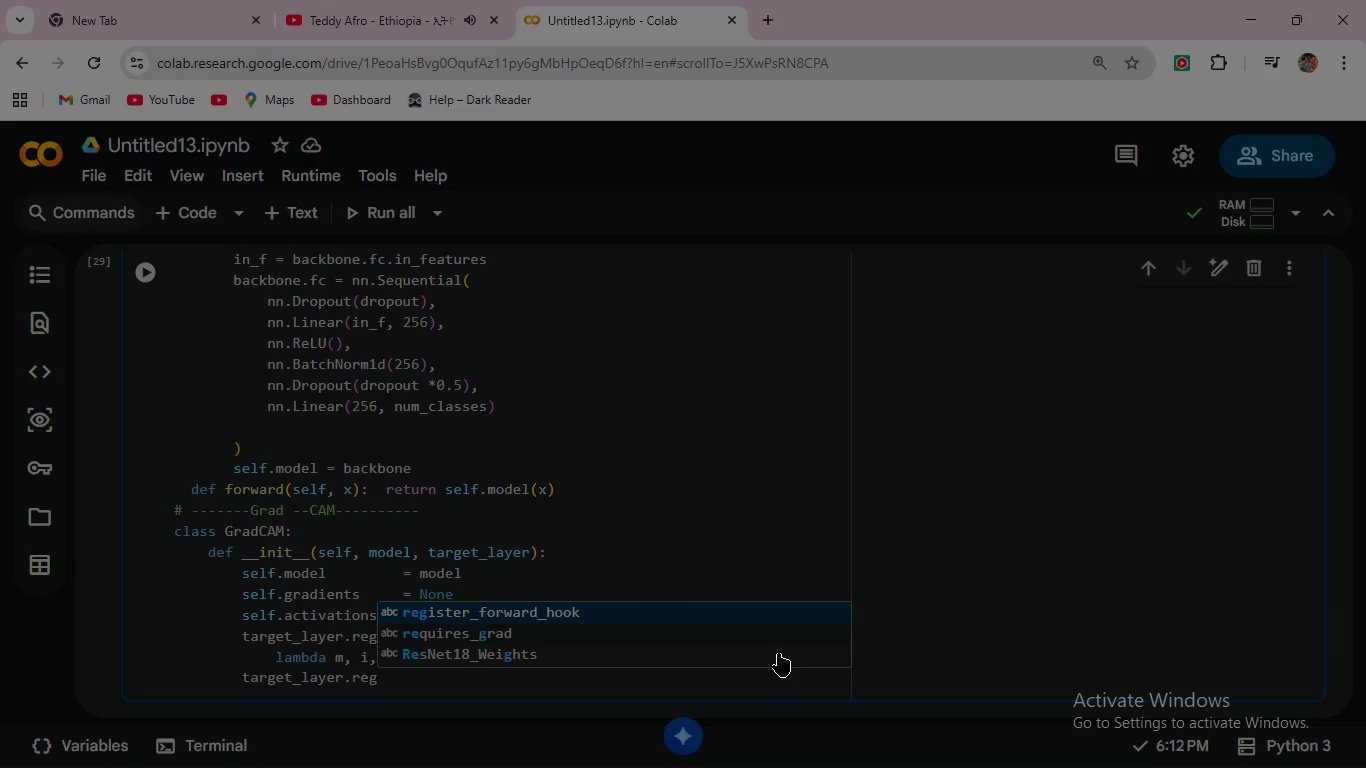 
type(ister_)
 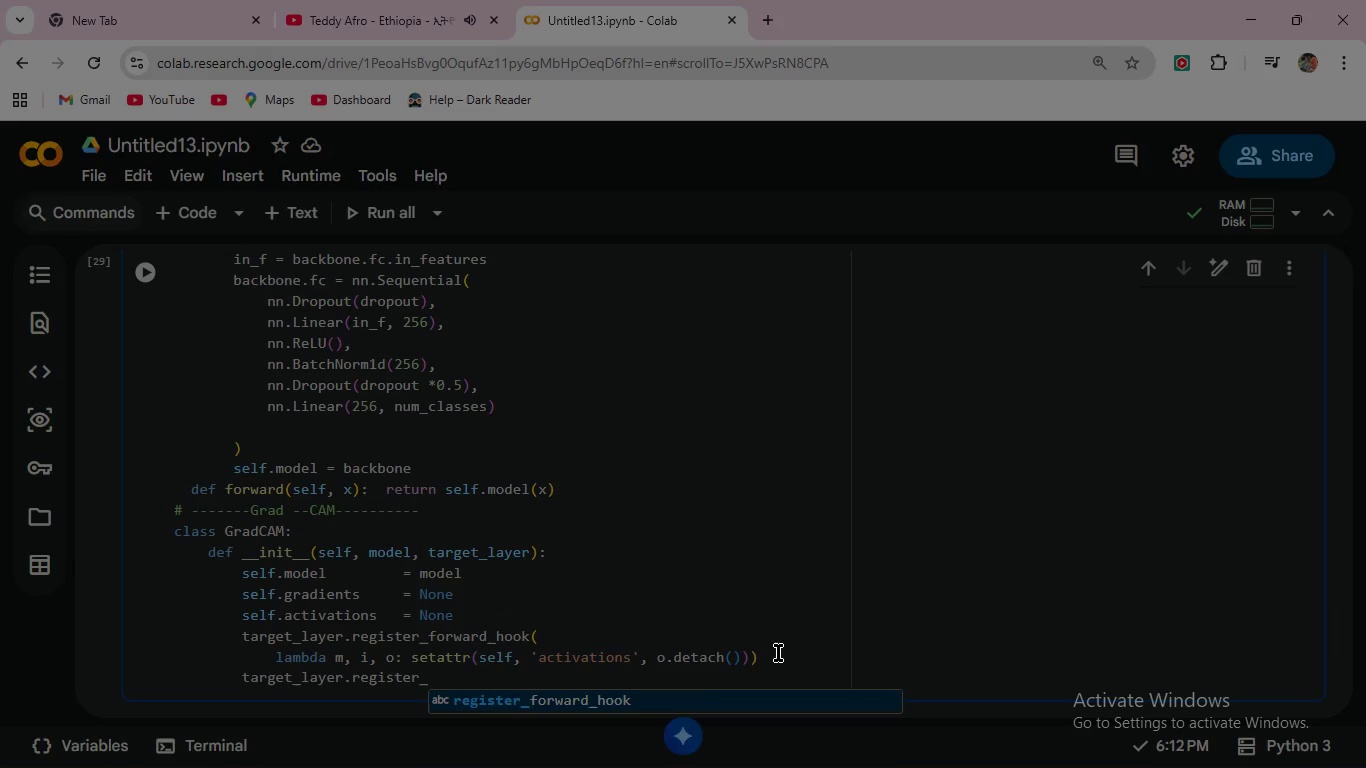 
type(full_backward_hook()
 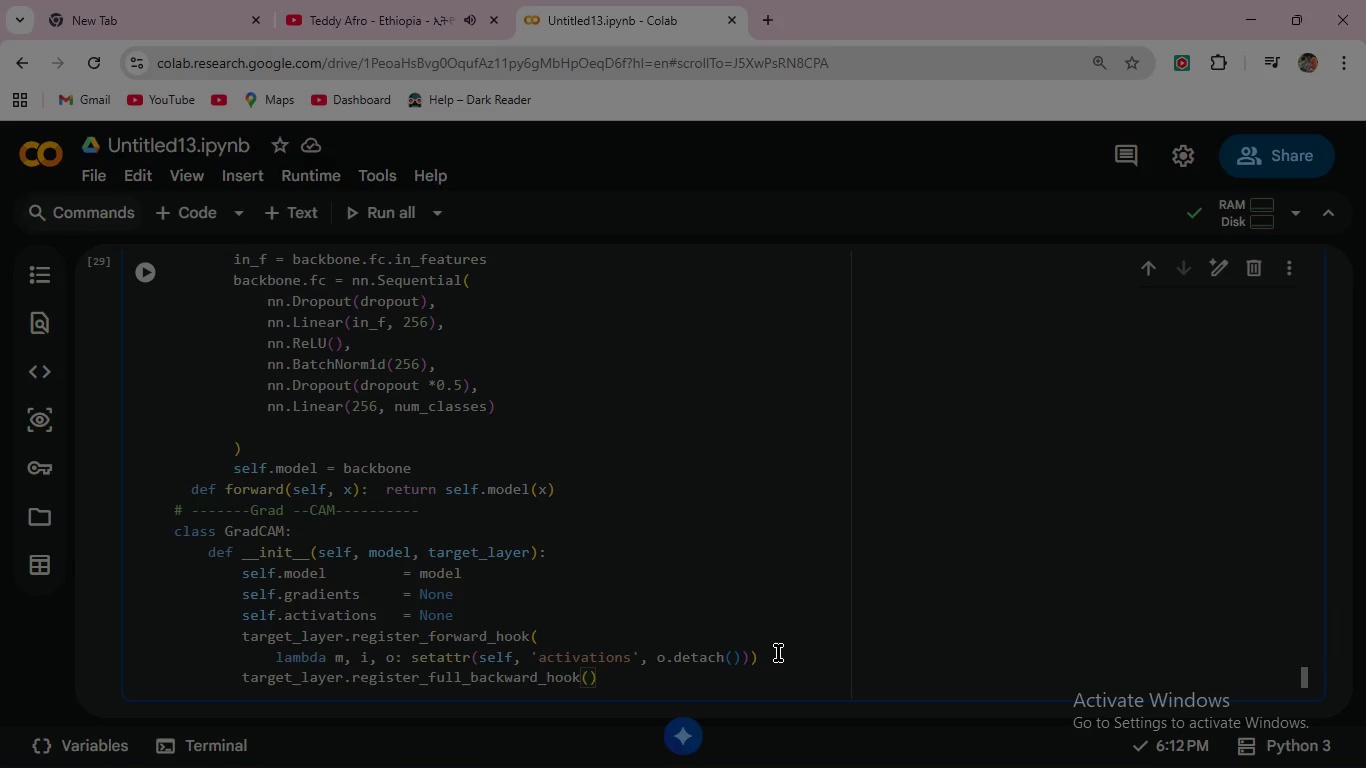 
key(Enter)
 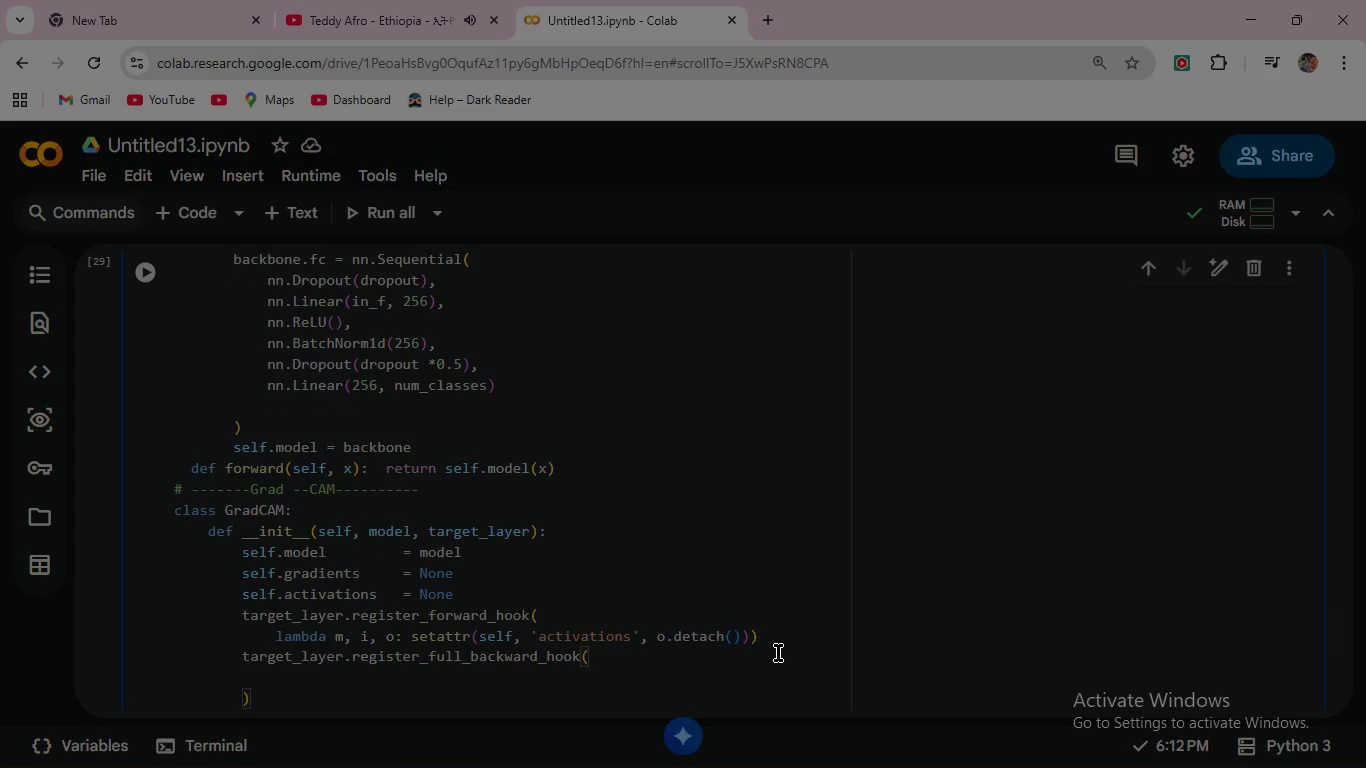 
type(lam)
 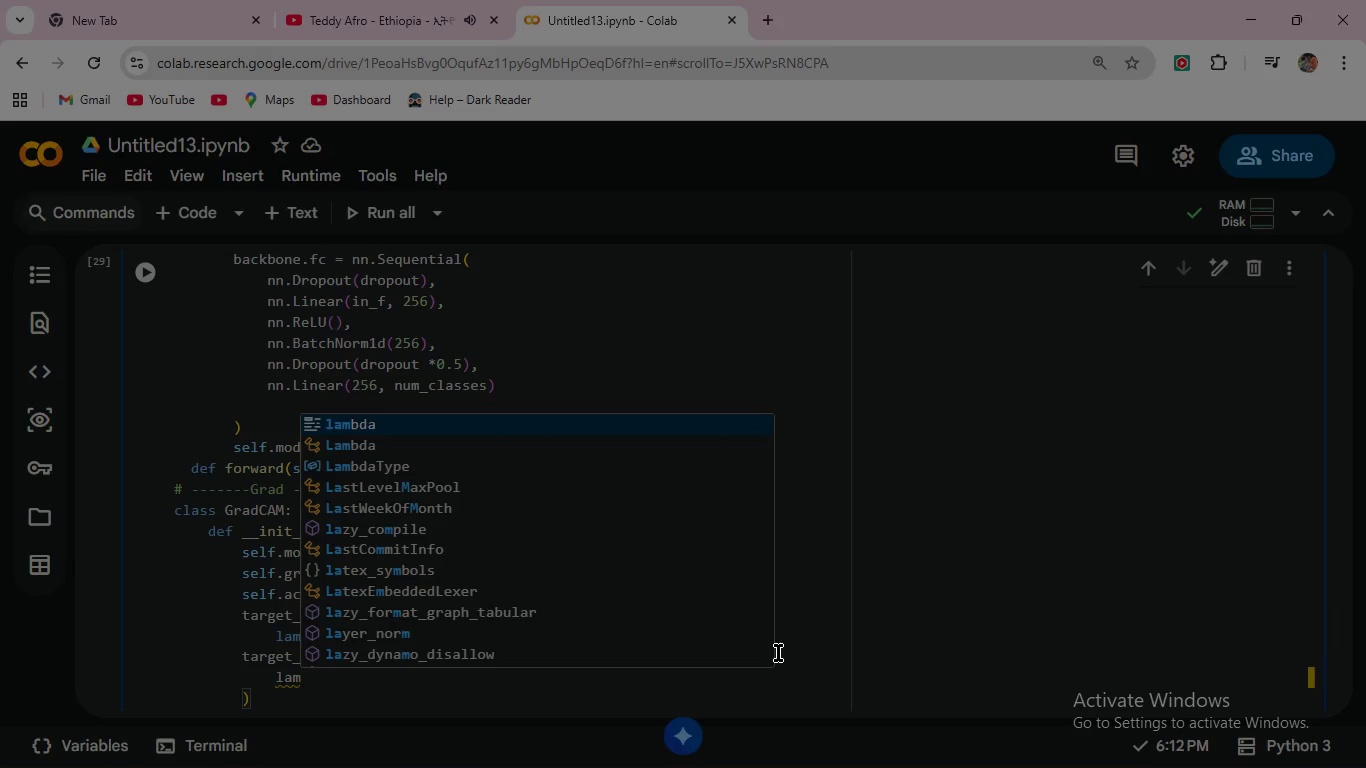 
key(Enter)
 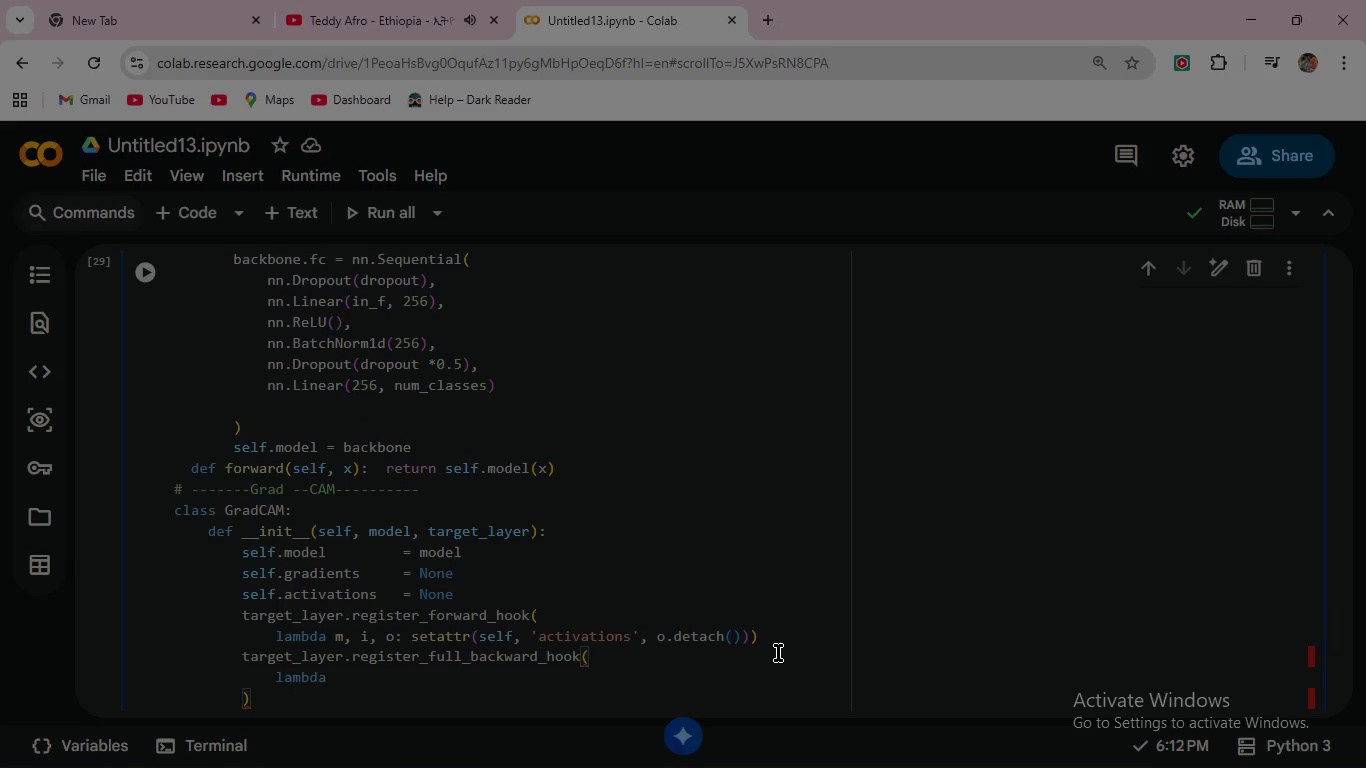 
type( m, gi, go: sea)
 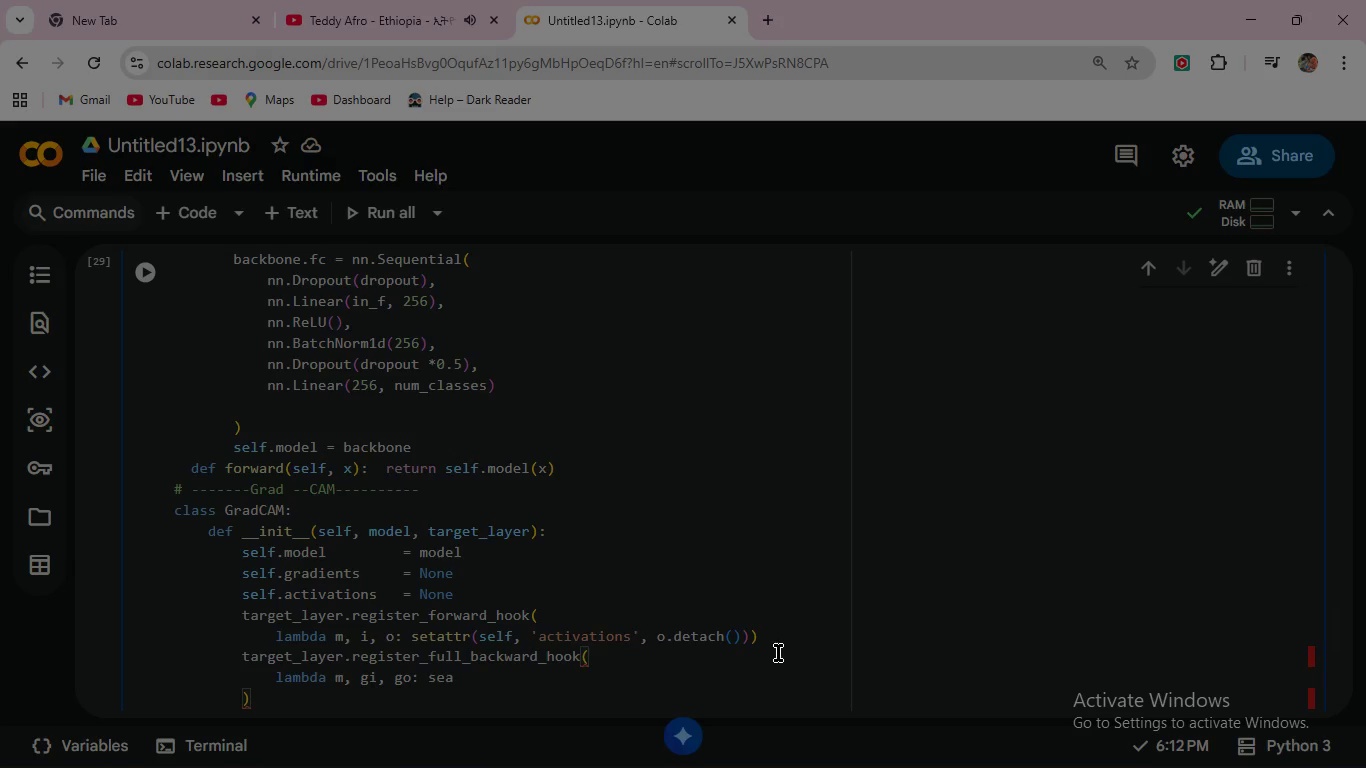 
wait(6.06)
 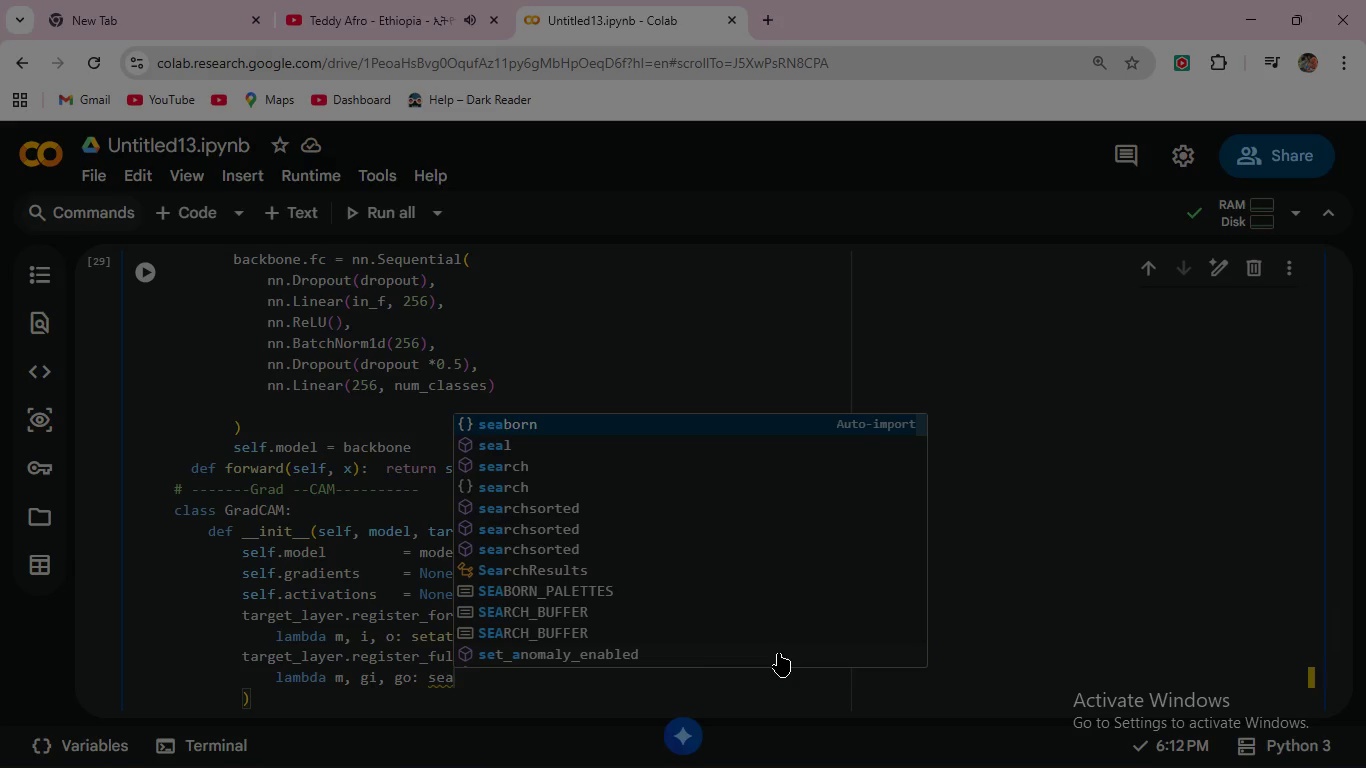 
key(Backspace)
 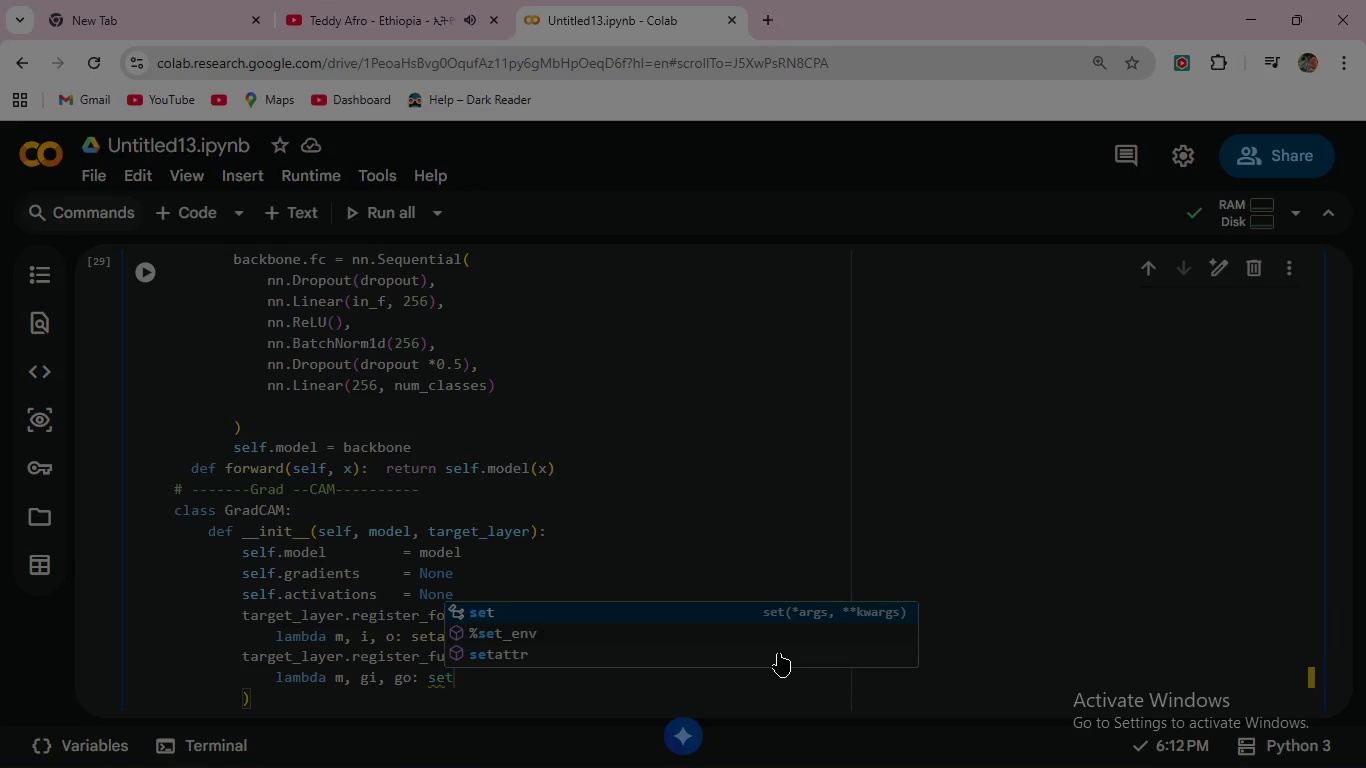 
key(T)
 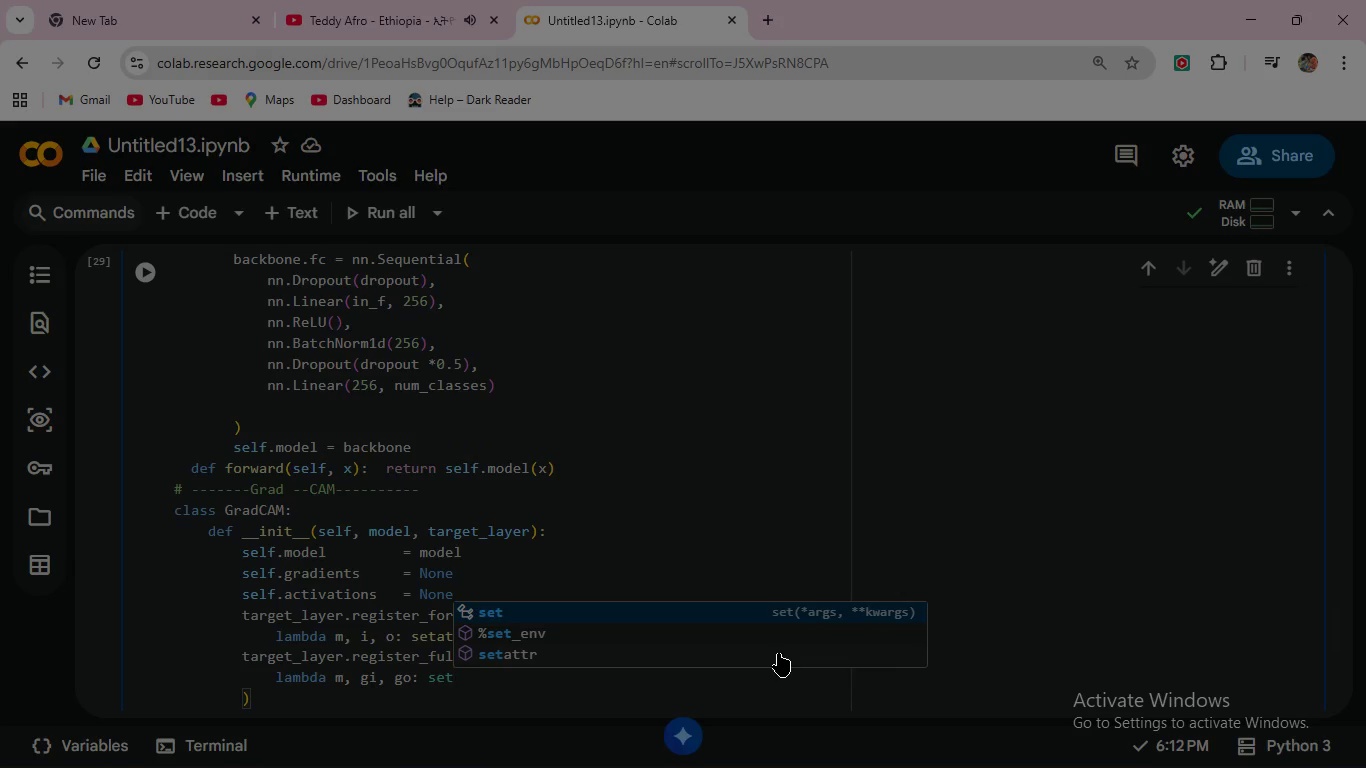 
key(ArrowDown)
 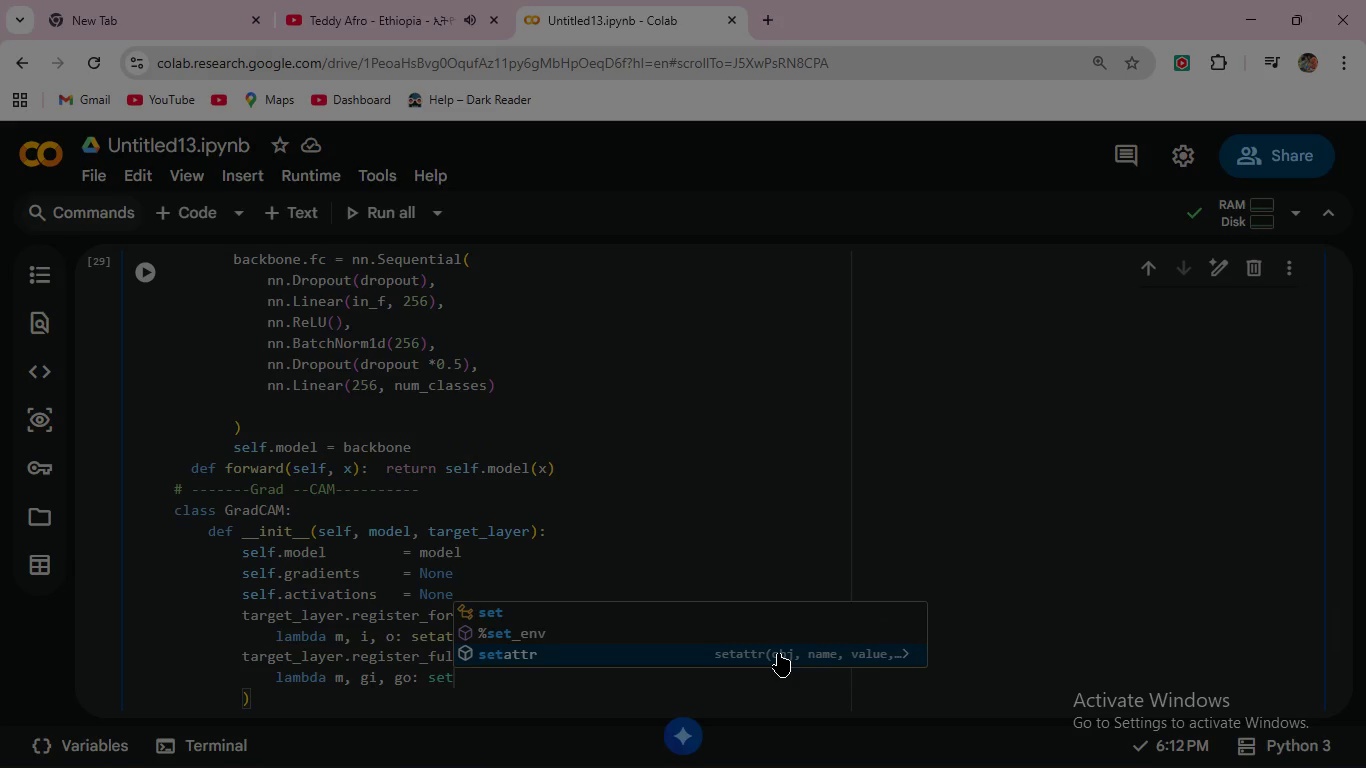 
key(ArrowDown)
 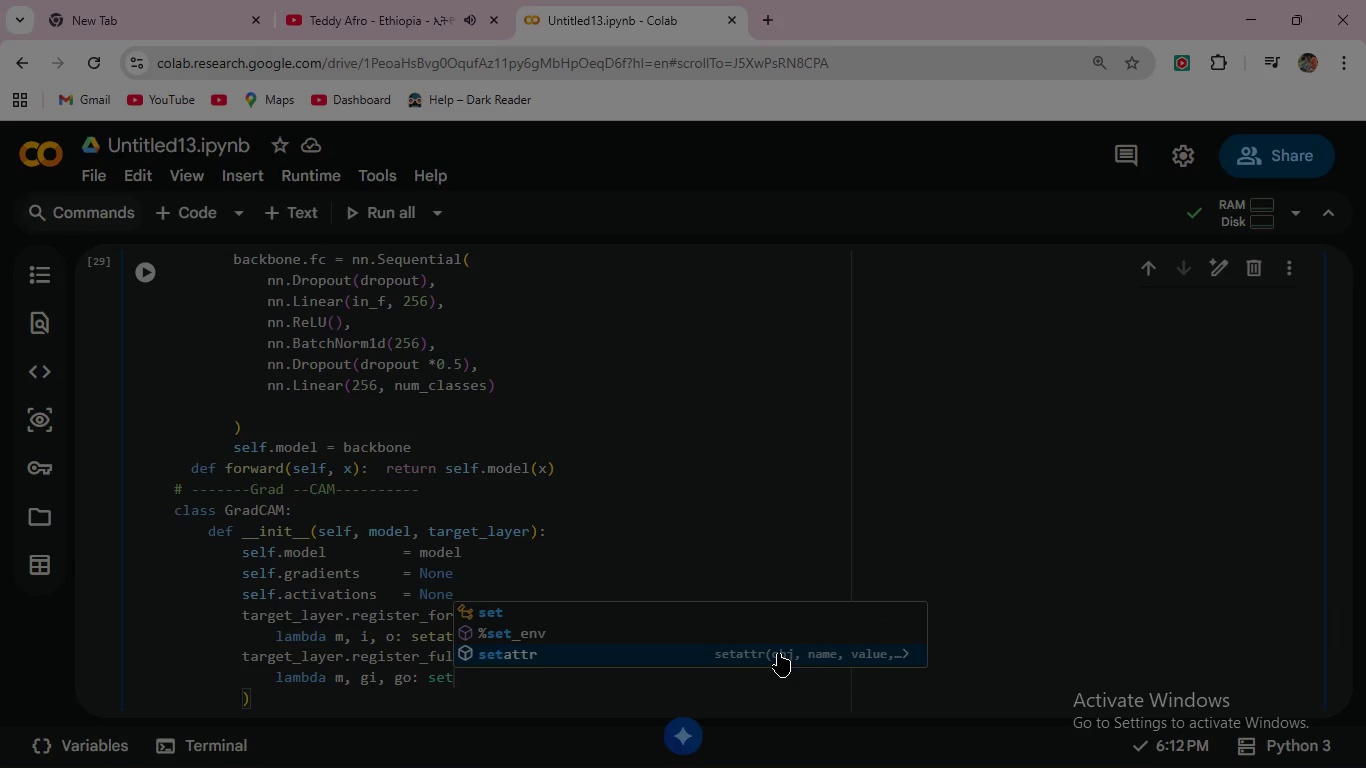 
key(Enter)
 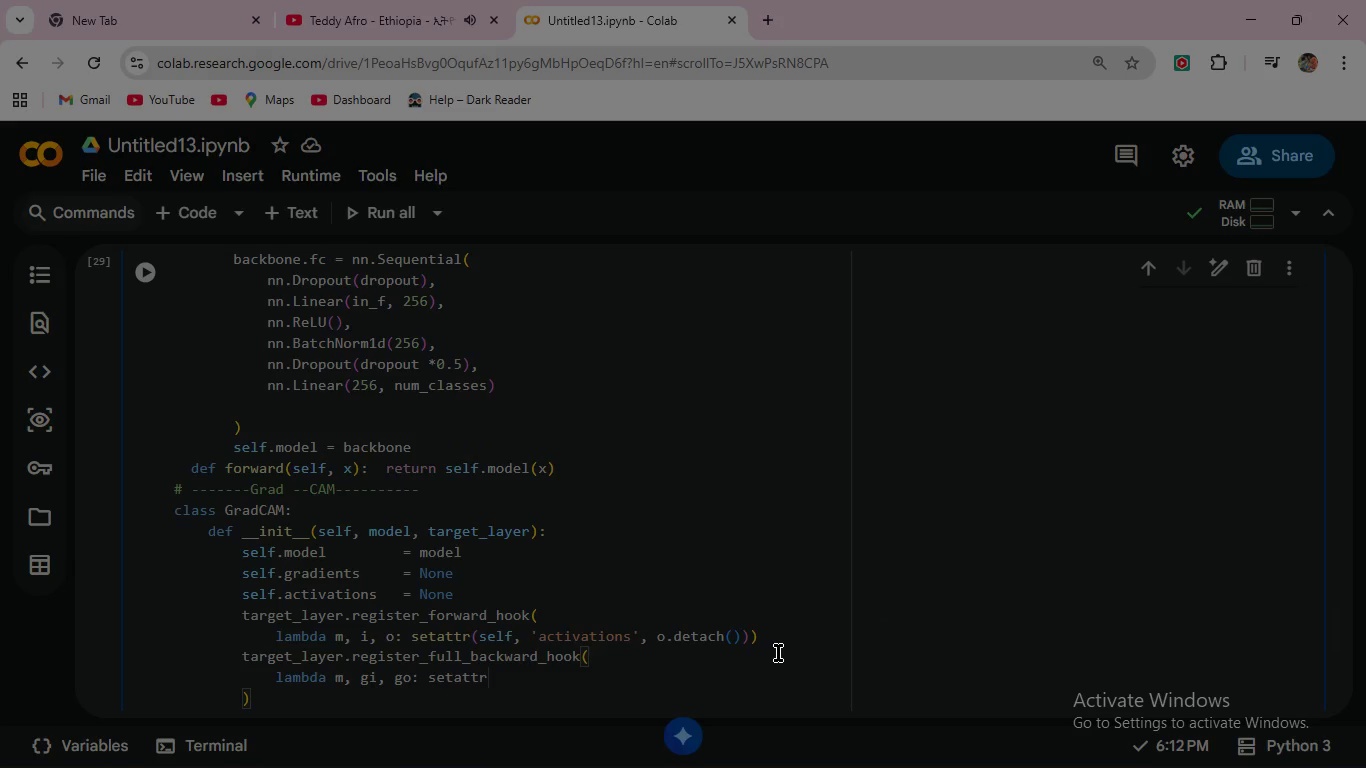 
type((self, 'gradients)
 